 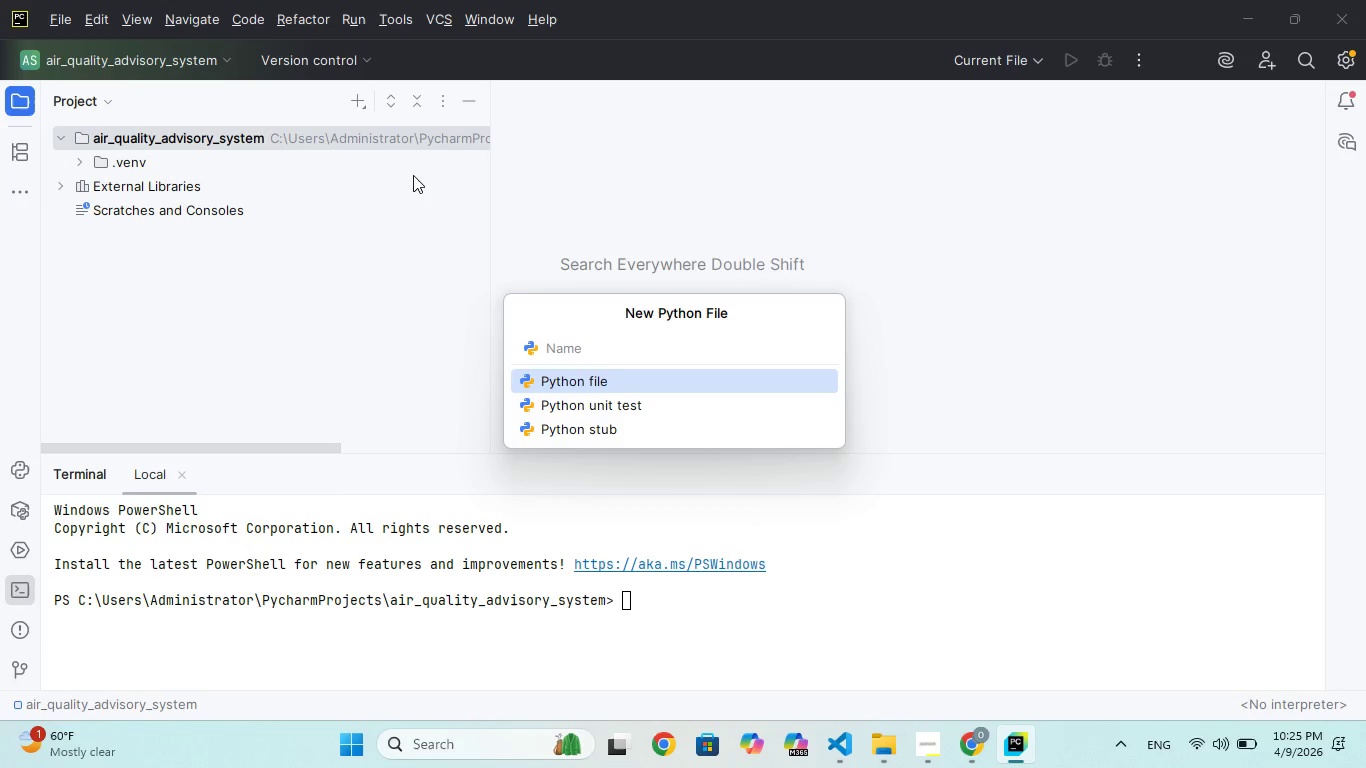 
type(main.py)
 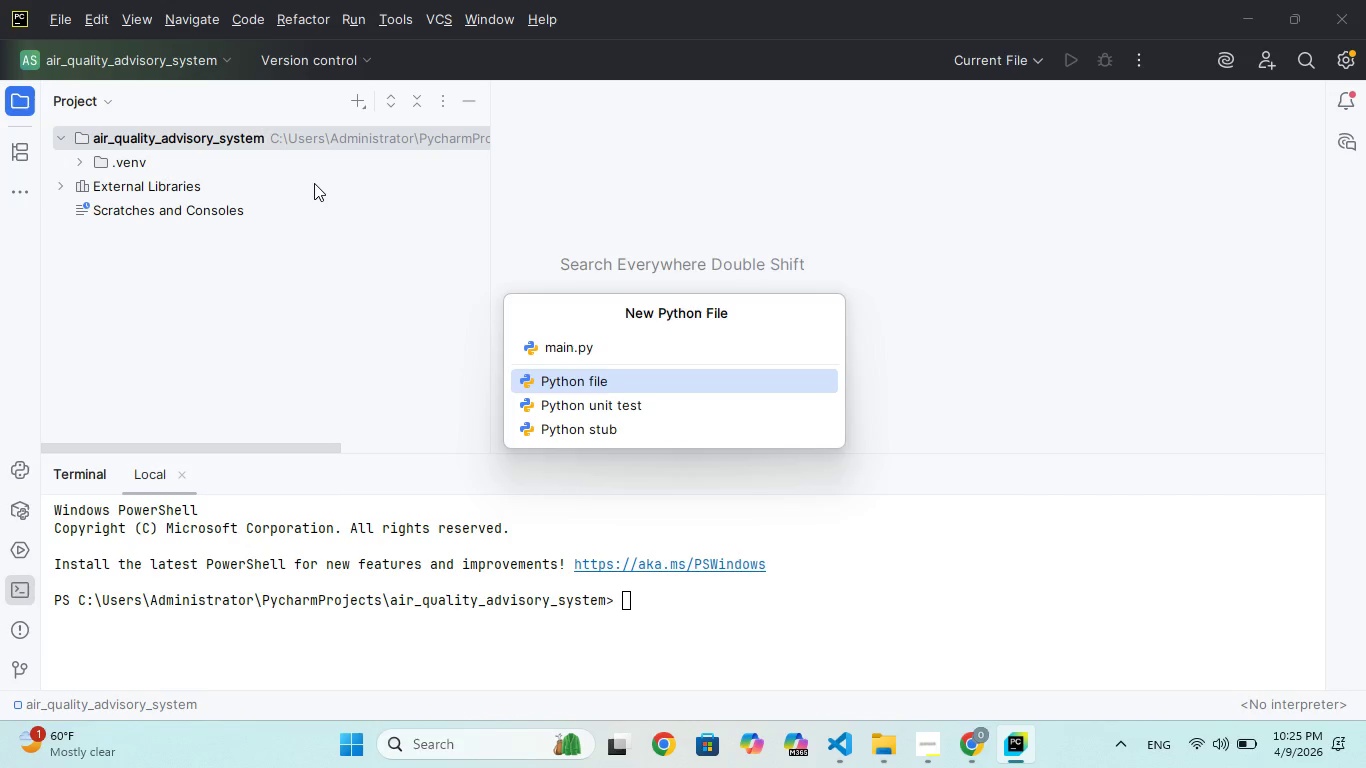 
hold_key(key=Enter, duration=0.36)
 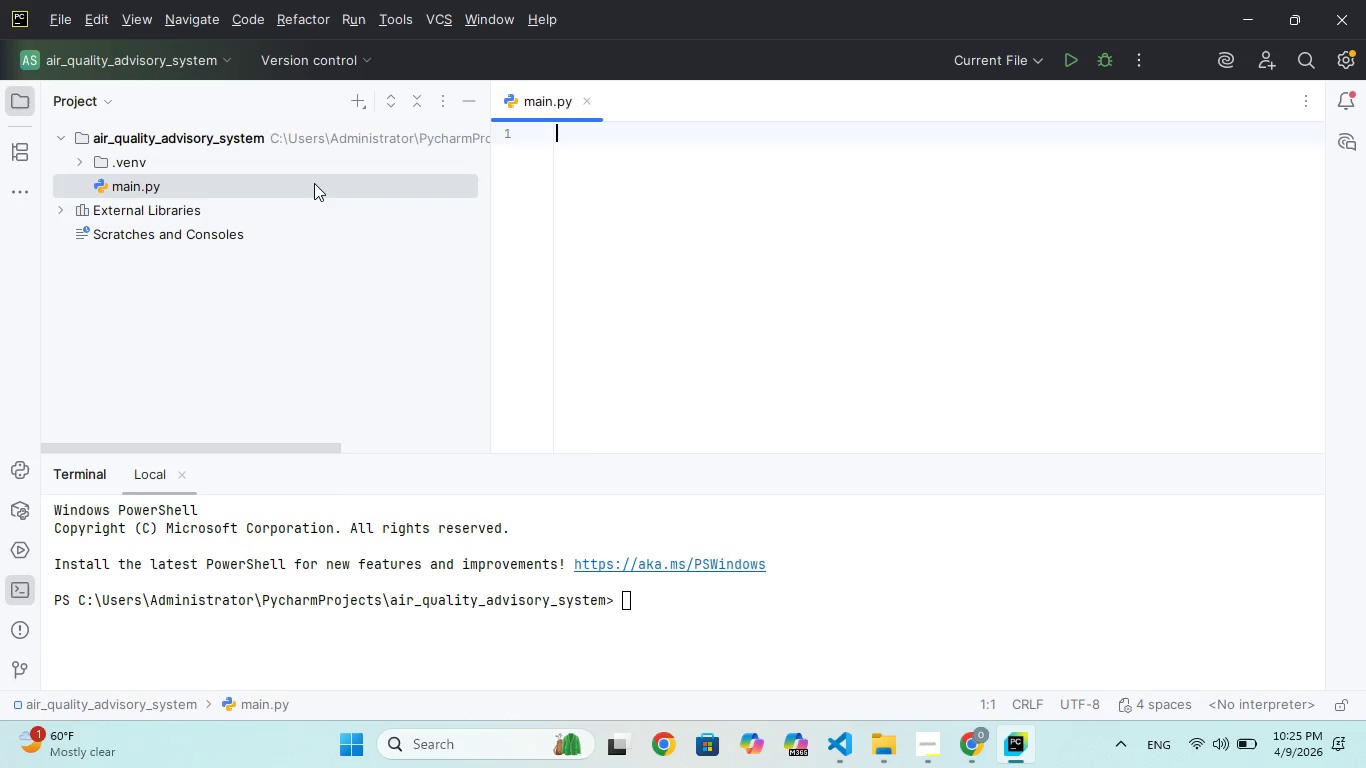 
left_click([362, 93])
 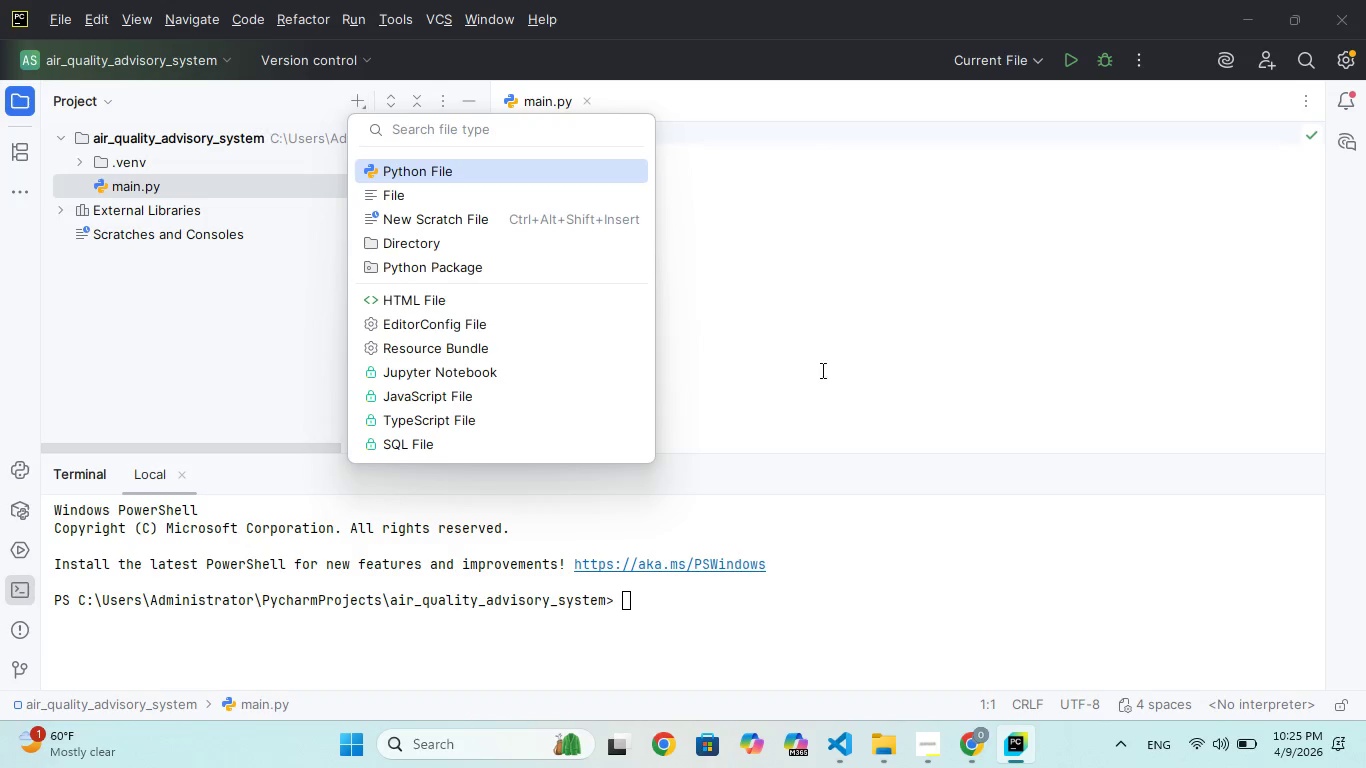 
scroll: coordinate [1020, 707], scroll_direction: down, amount: 11.0
 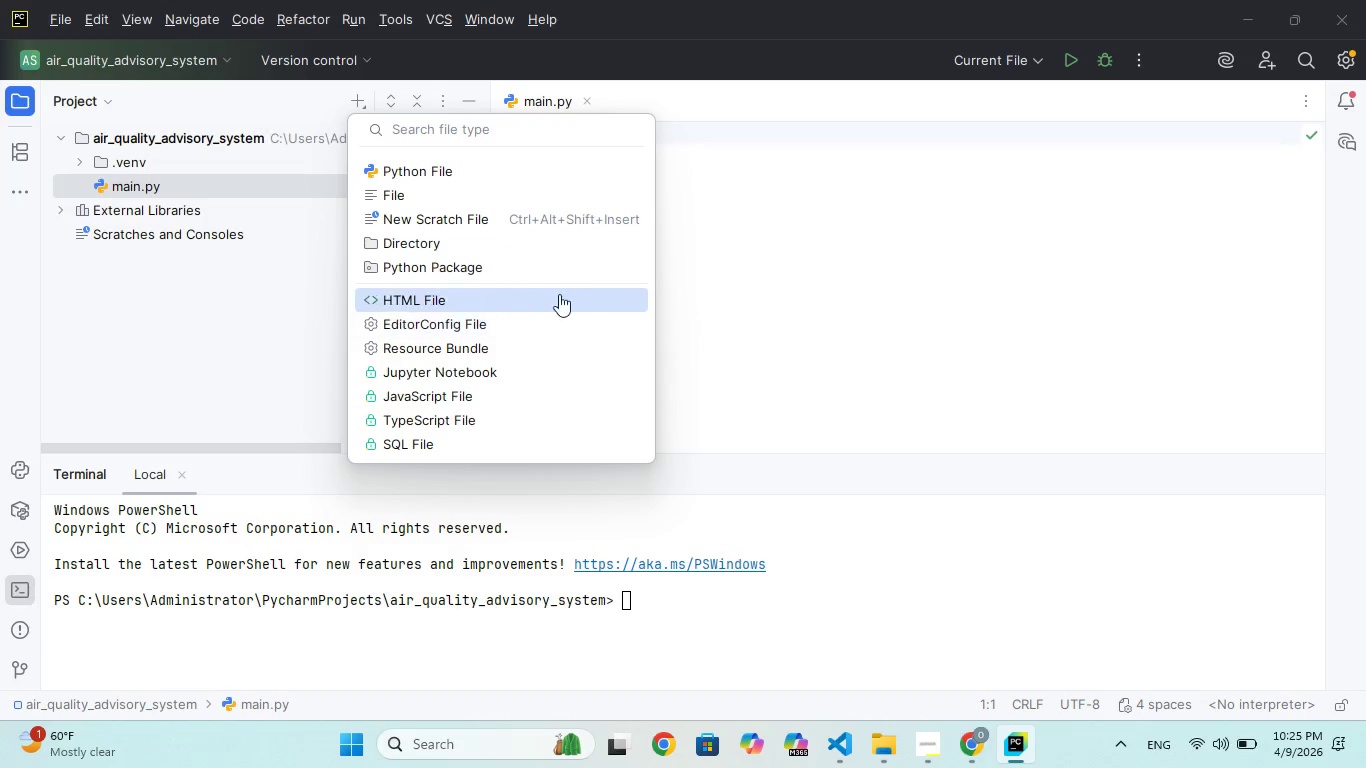 
left_click([437, 170])
 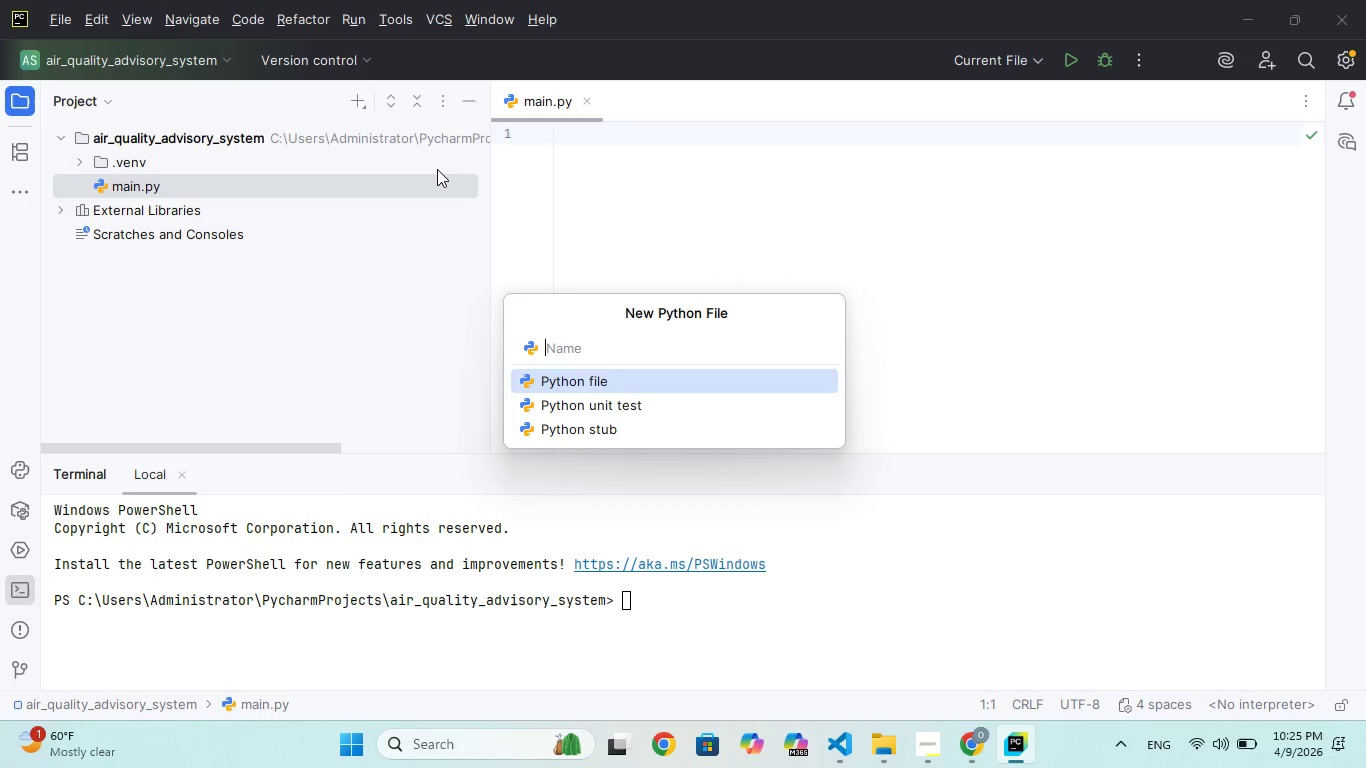 
key(Enter)
 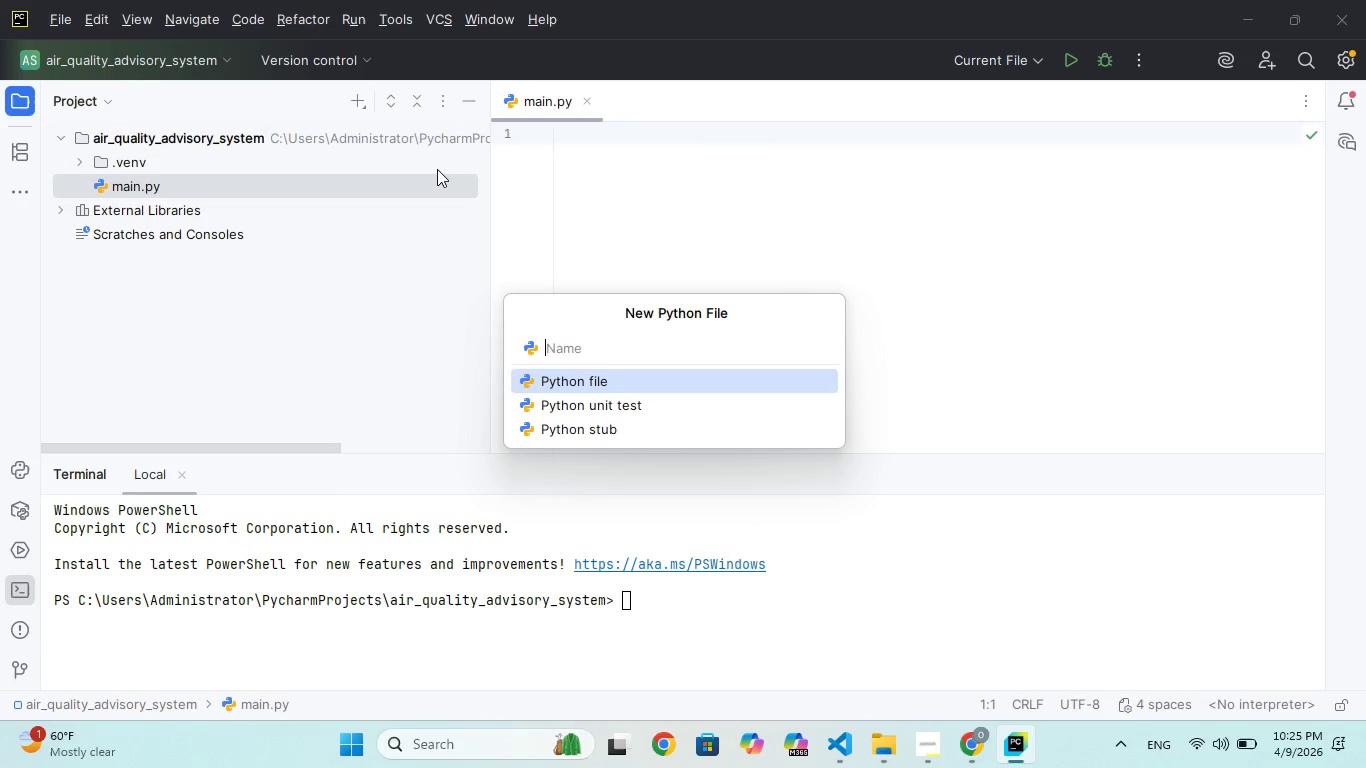 
type(api_)
 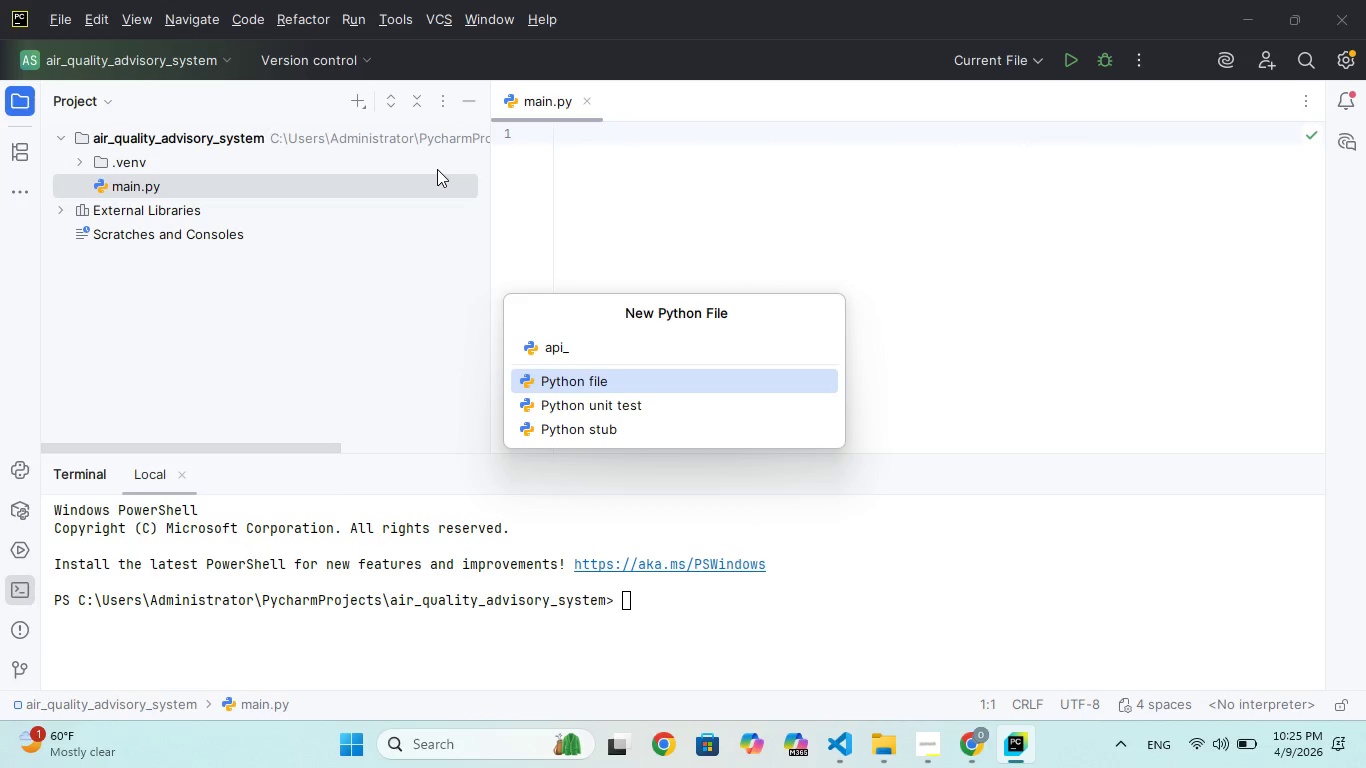 
type(client)
 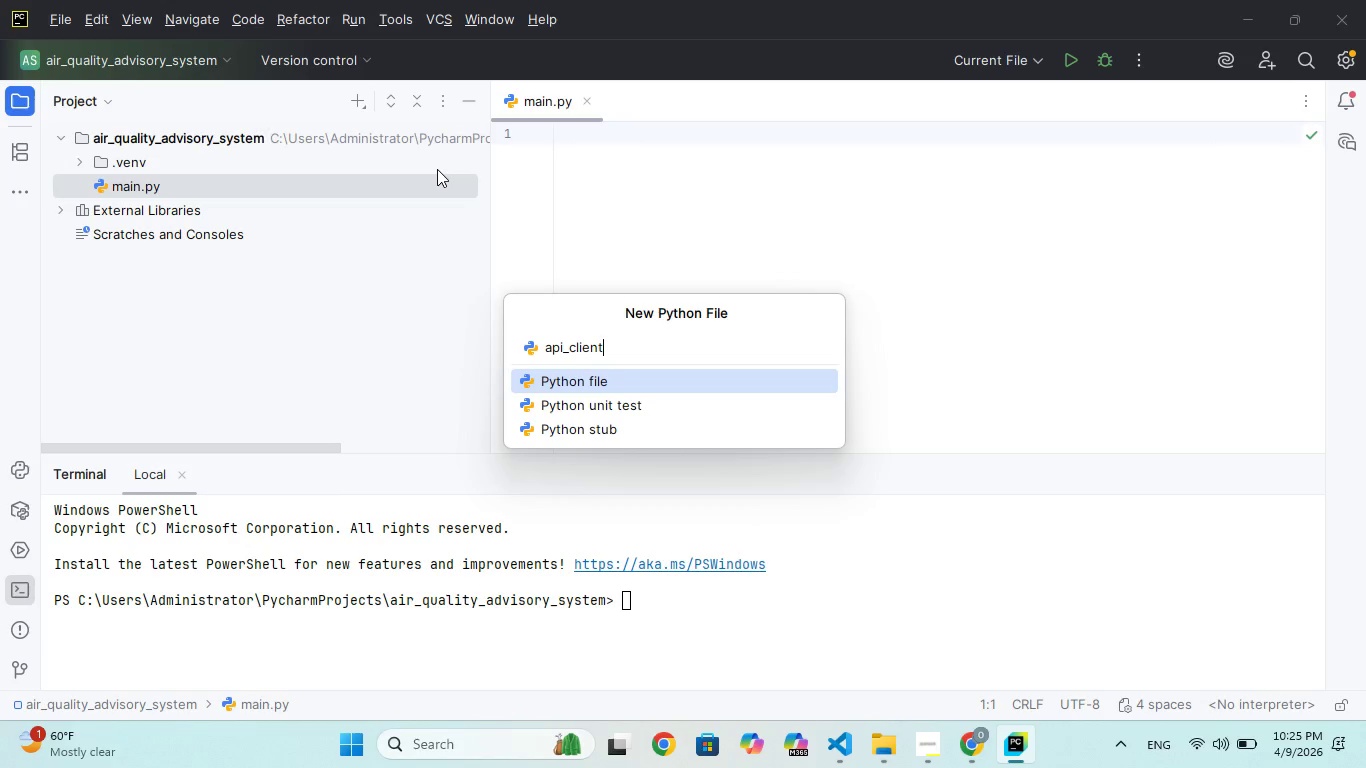 
type(.py)
 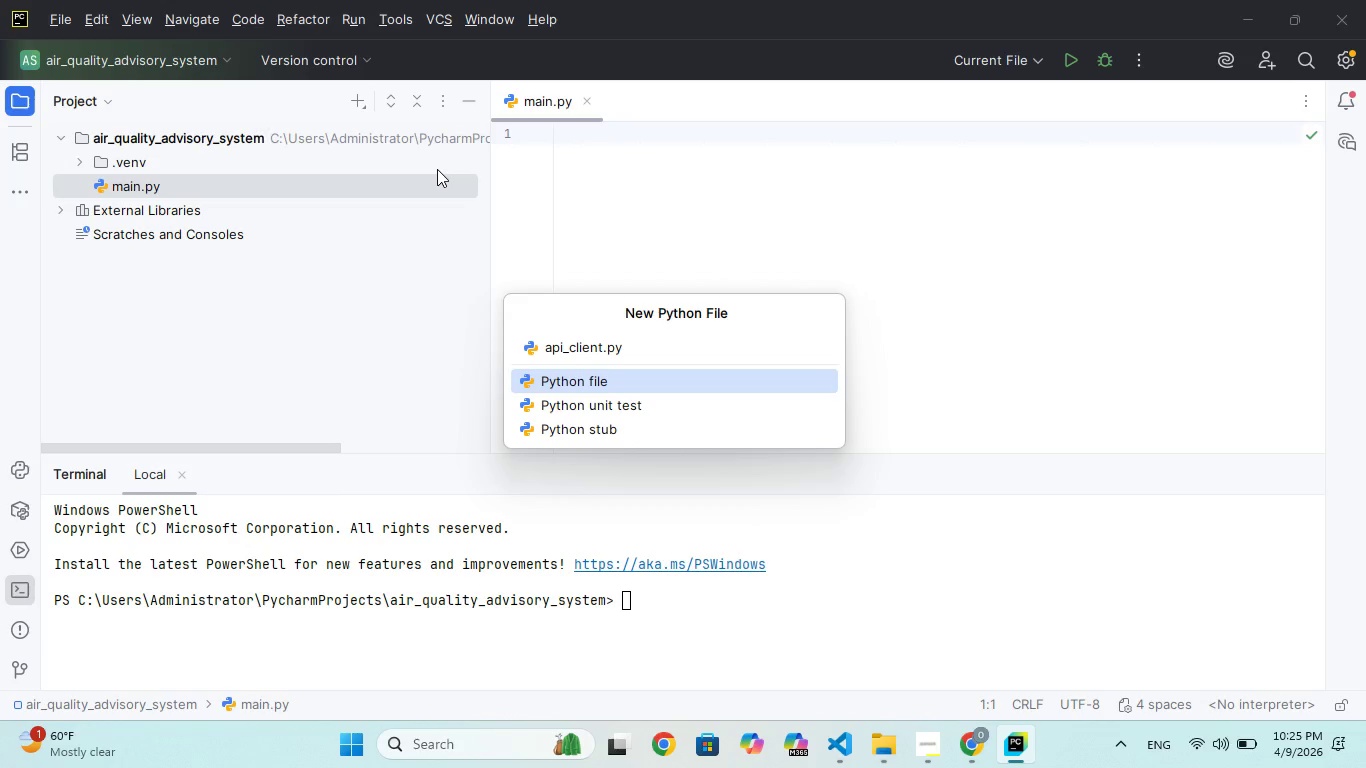 
key(Enter)
 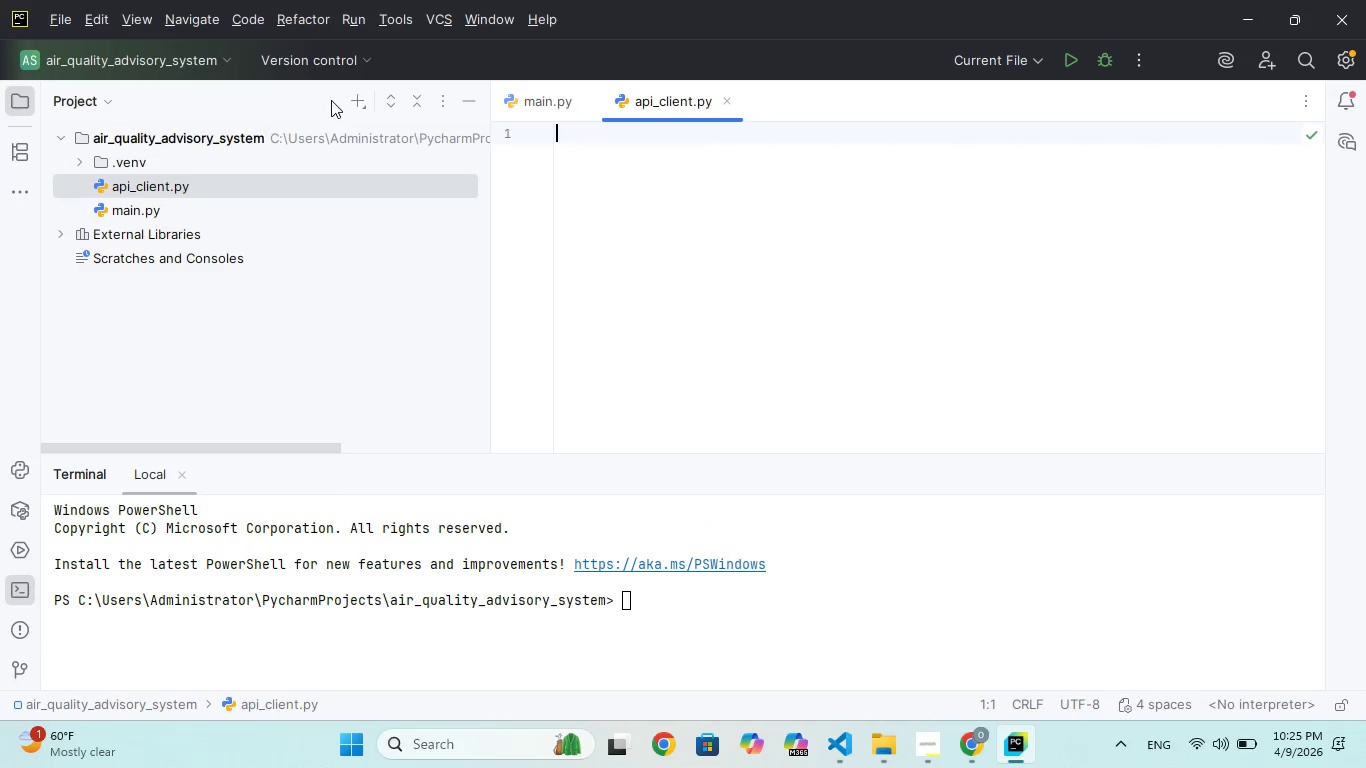 
left_click([346, 105])
 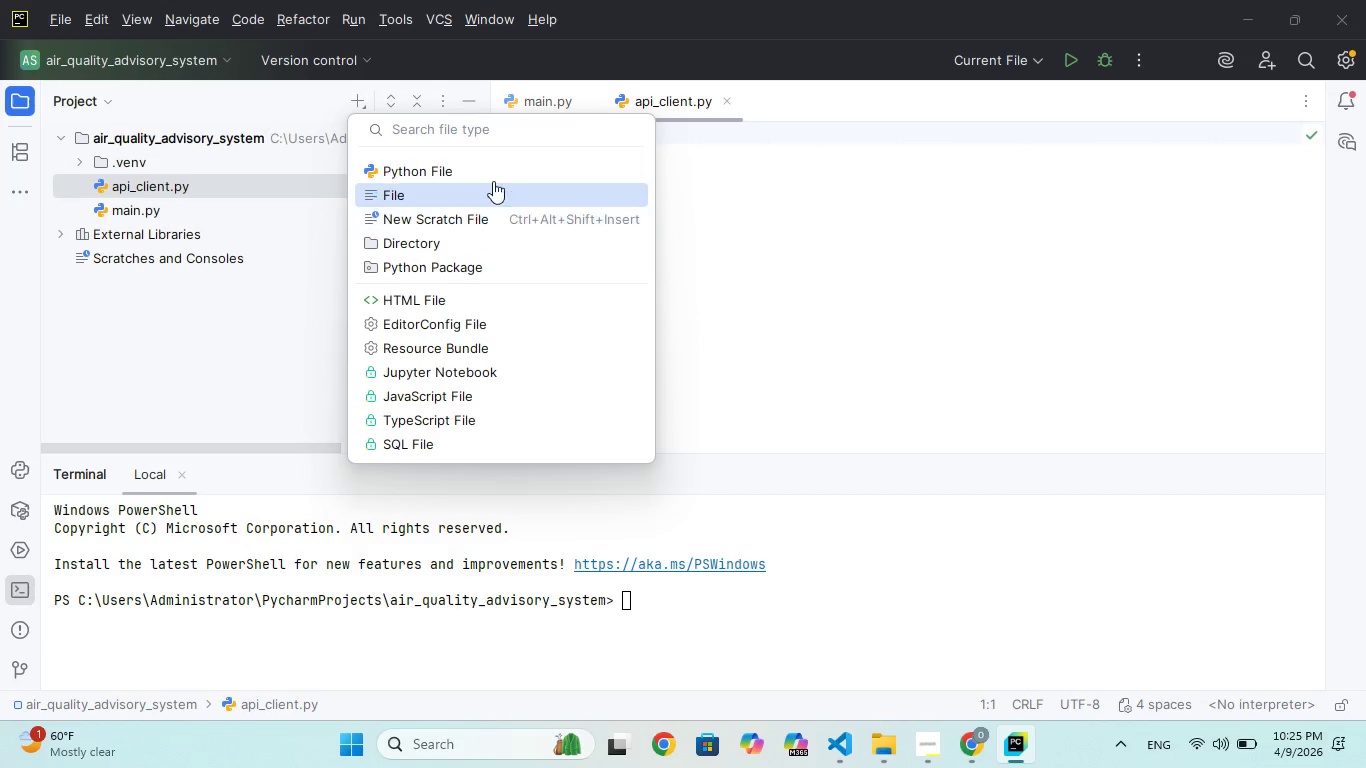 
left_click([462, 160])
 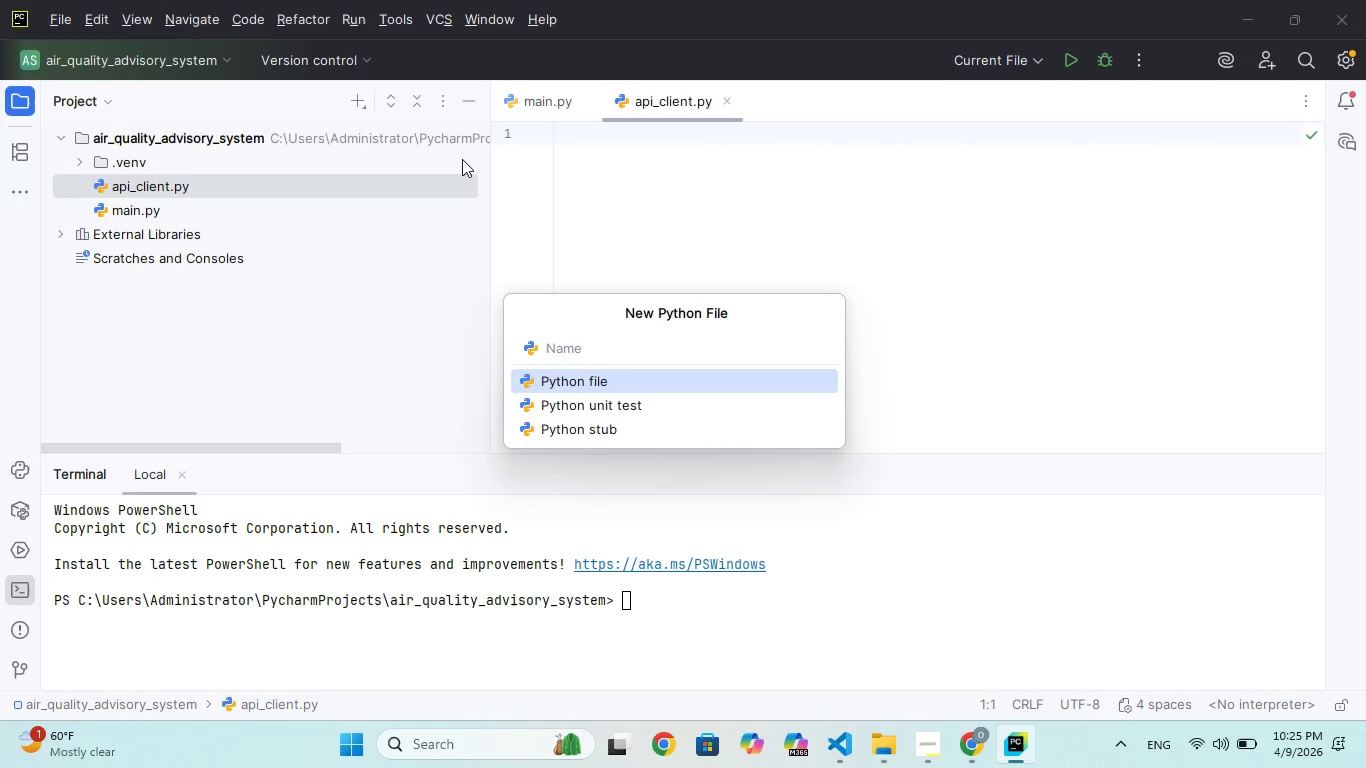 
type(advisory)
 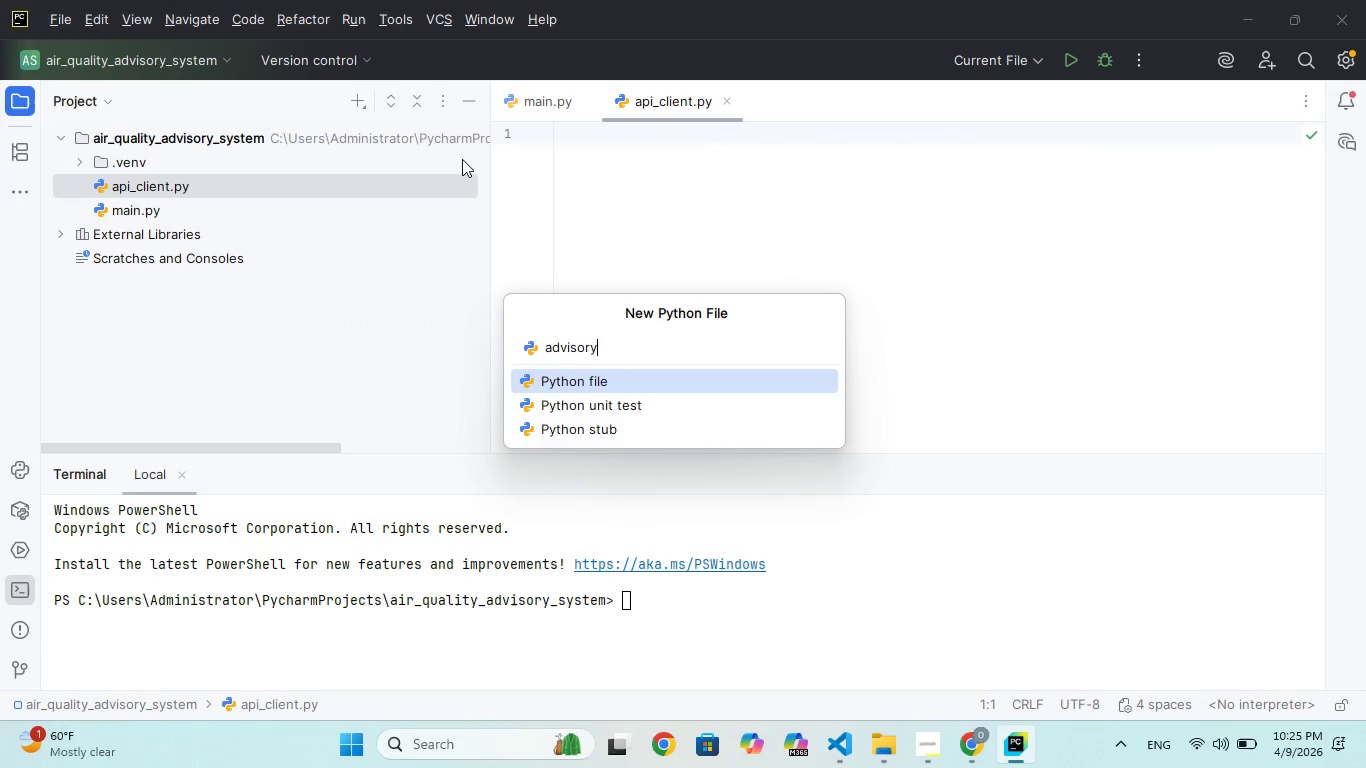 
type(.py)
 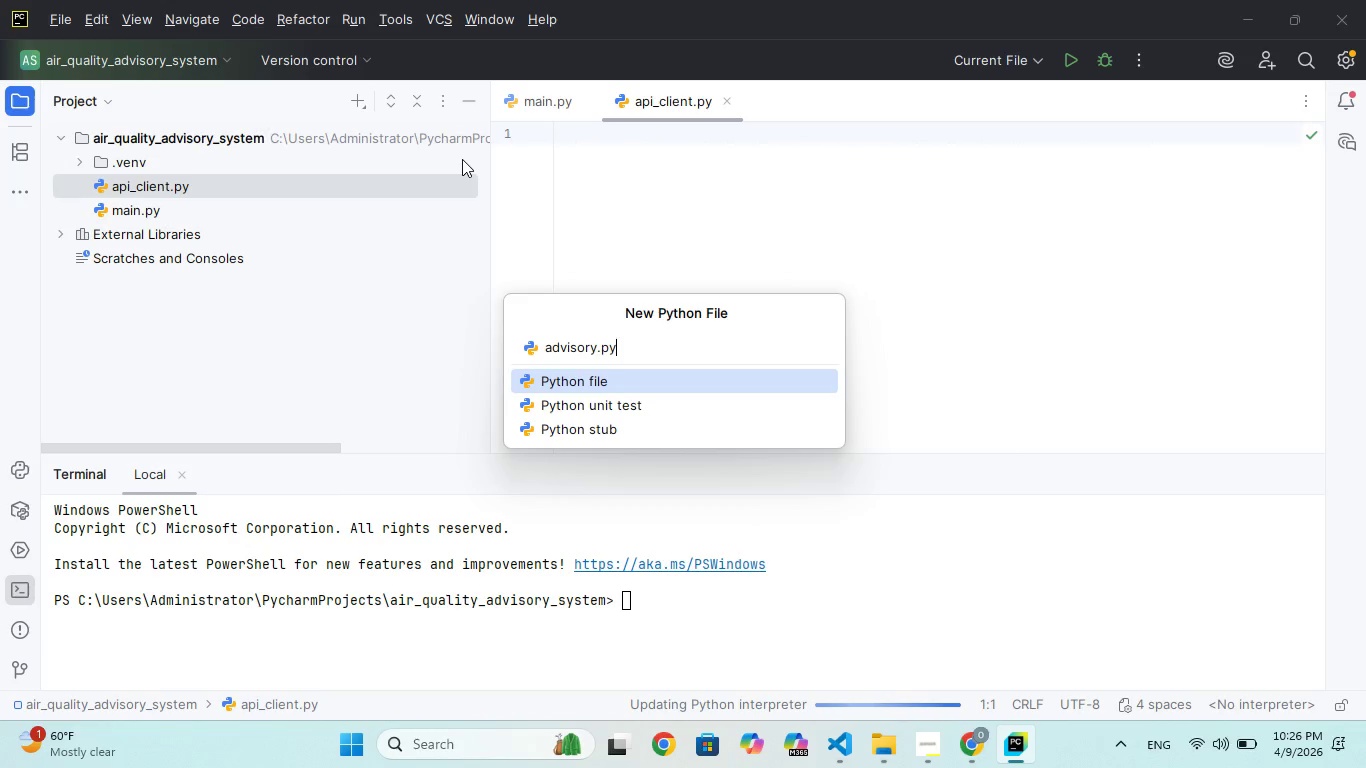 
key(Enter)
 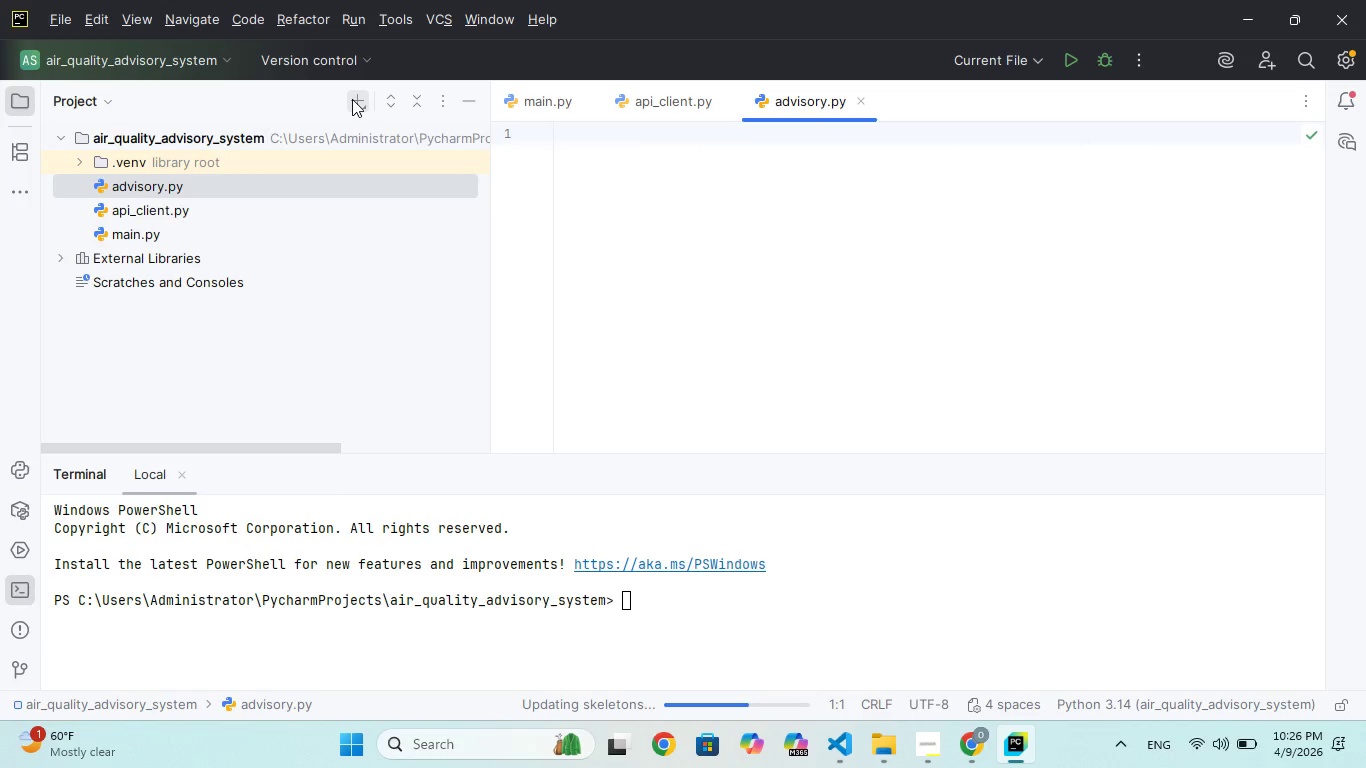 
wait(24.8)
 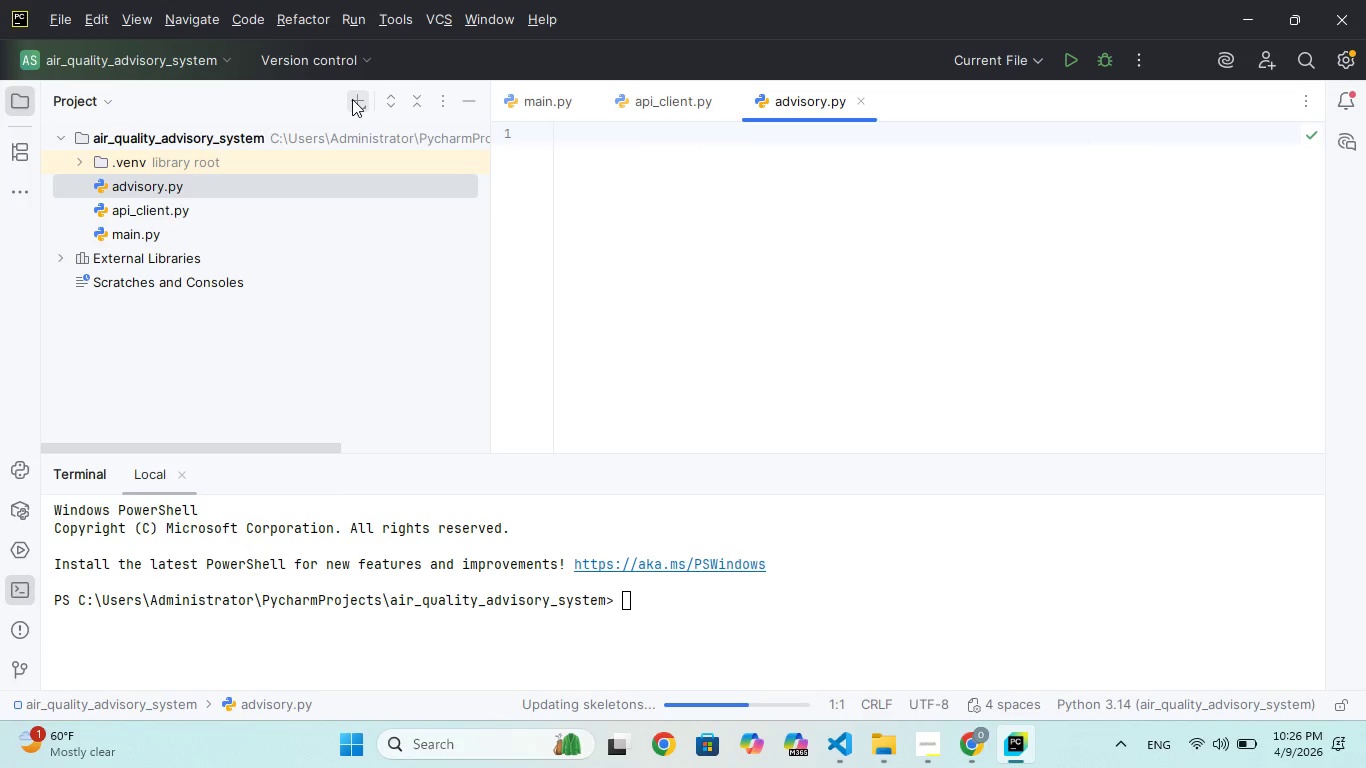 
left_click([354, 102])
 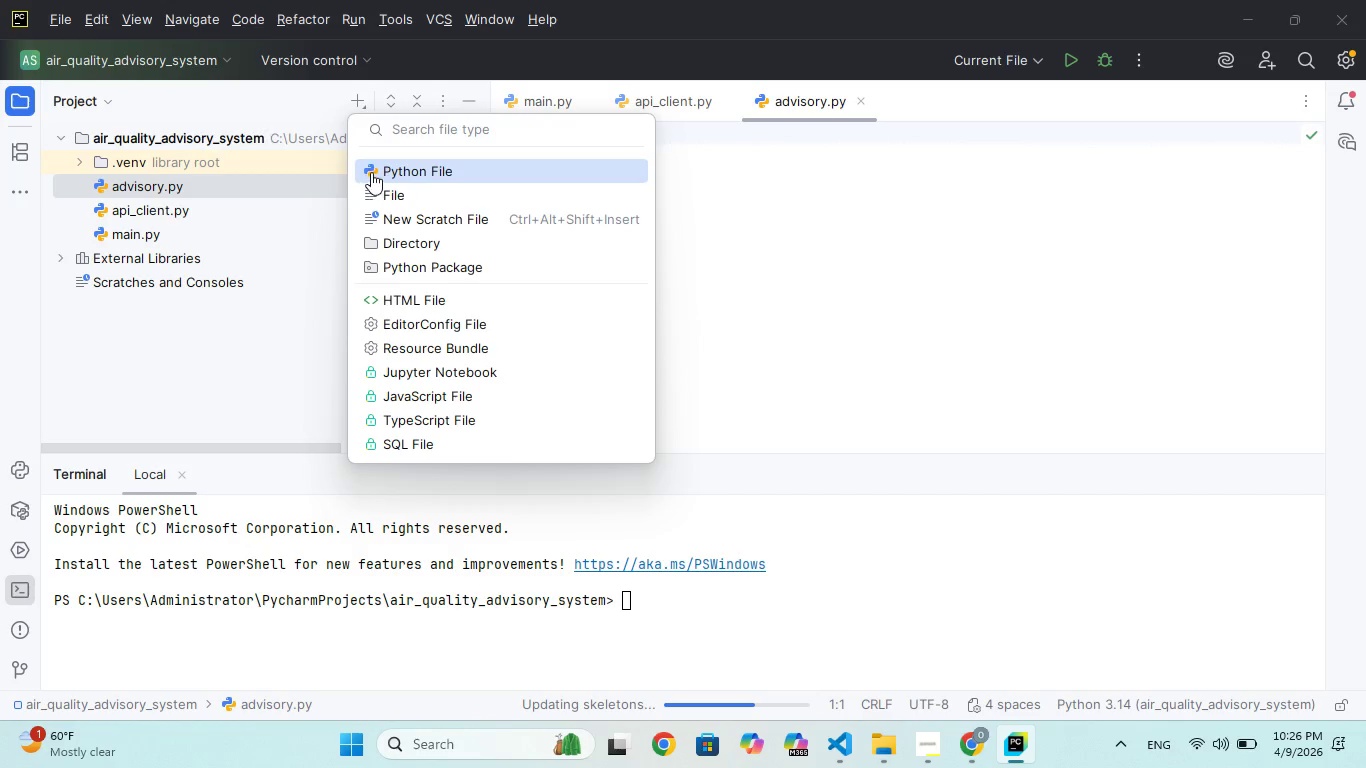 
left_click([372, 169])
 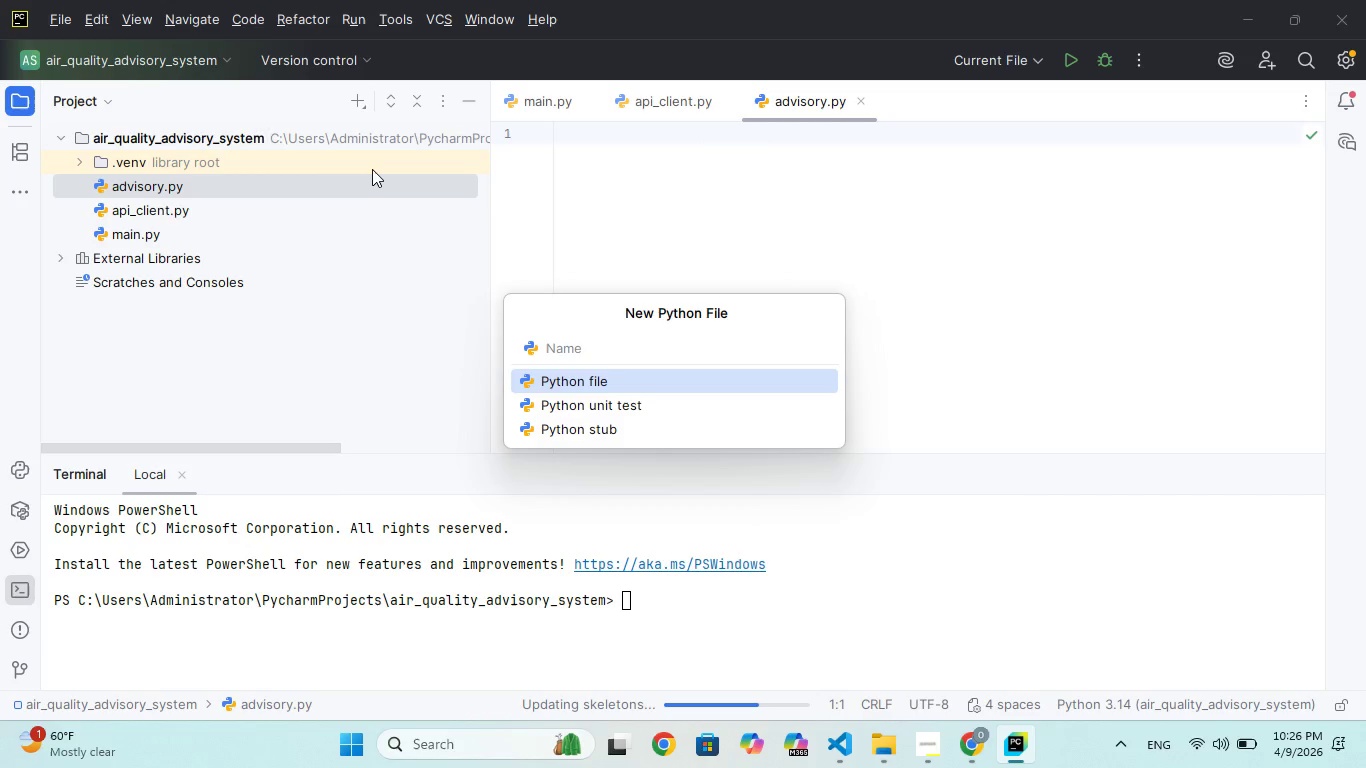 
wait(5.23)
 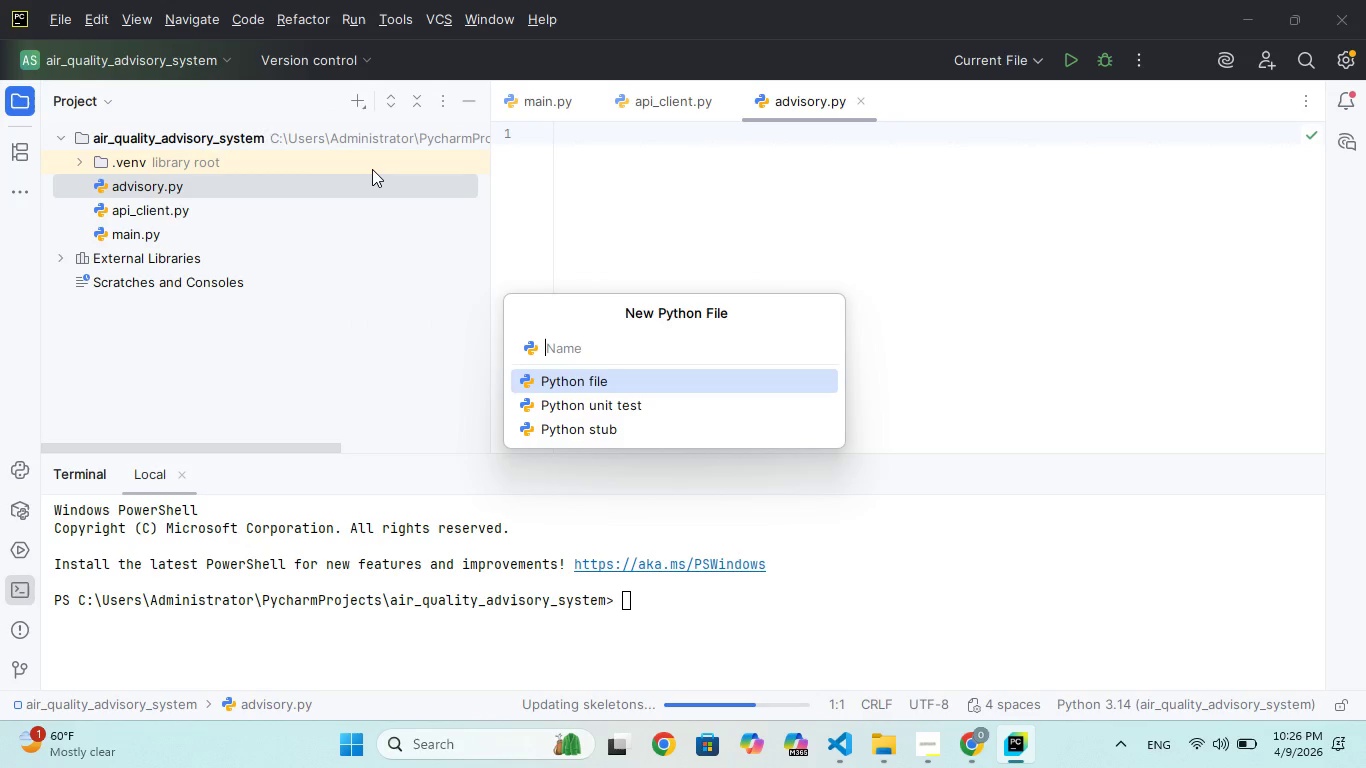 
type(config.py)
 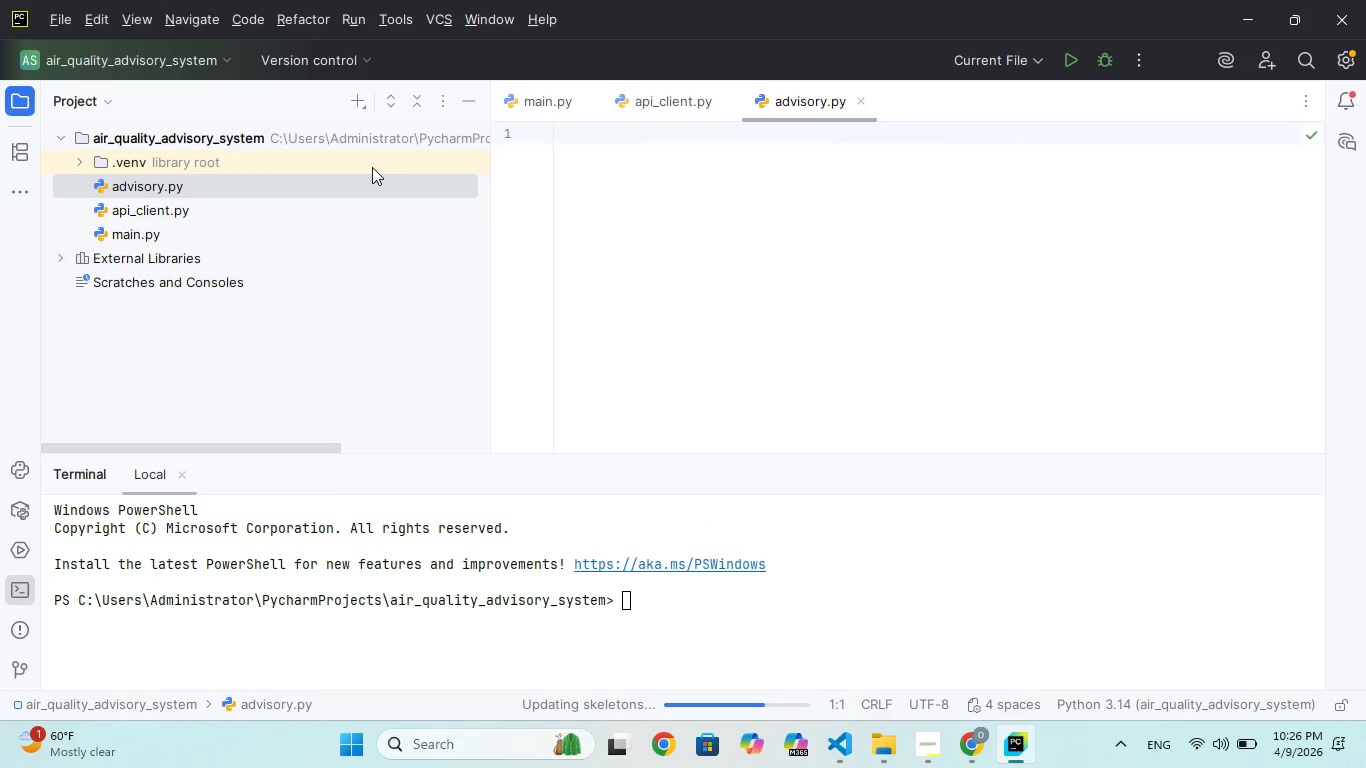 
key(Enter)
 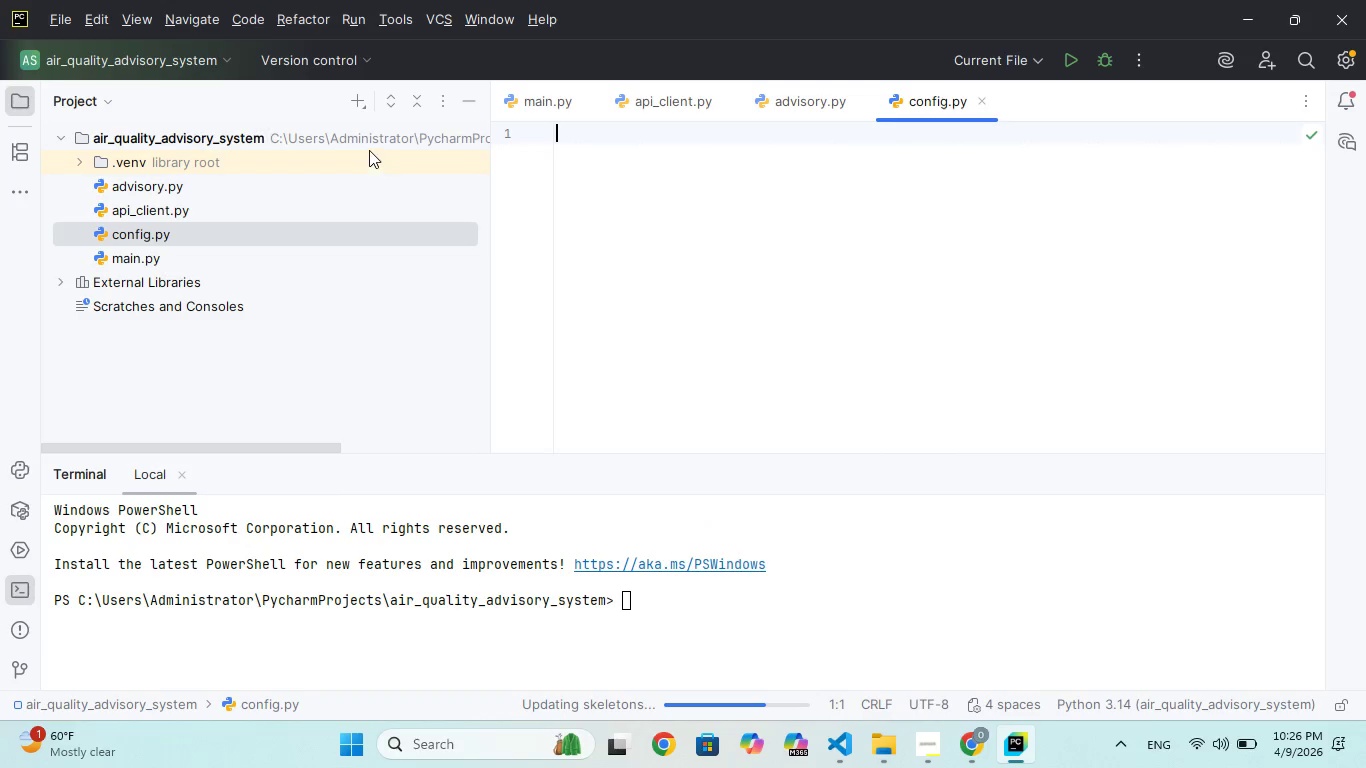 
left_click([360, 110])
 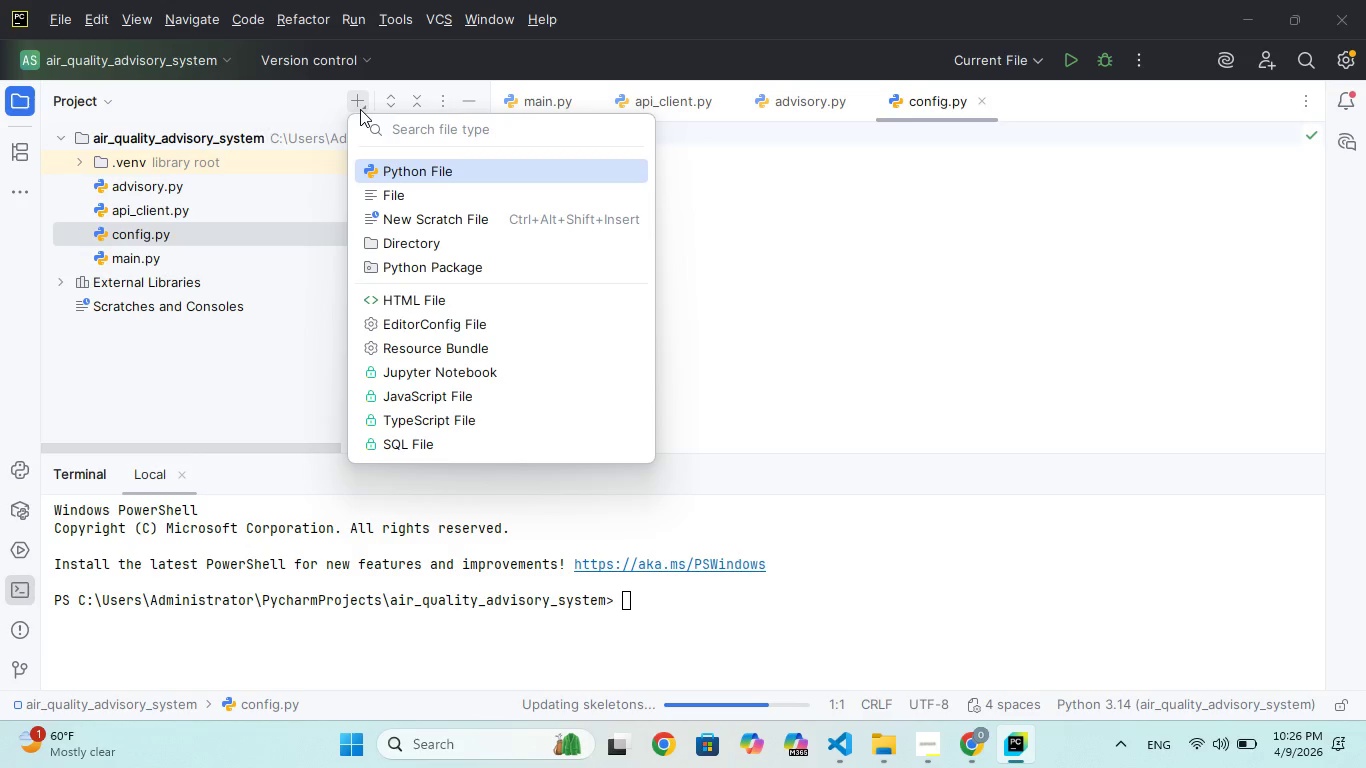 
type(utls.py)
 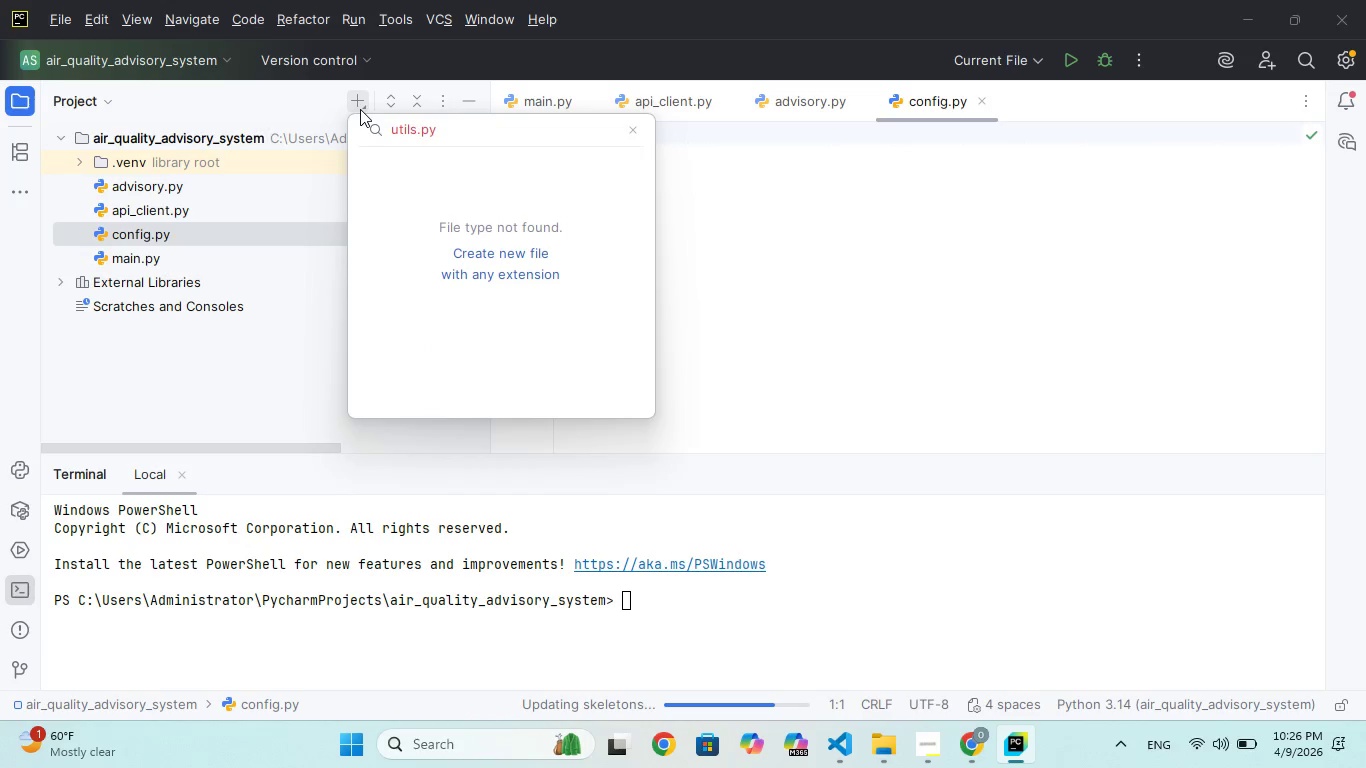 
hold_key(key=I, duration=0.38)
 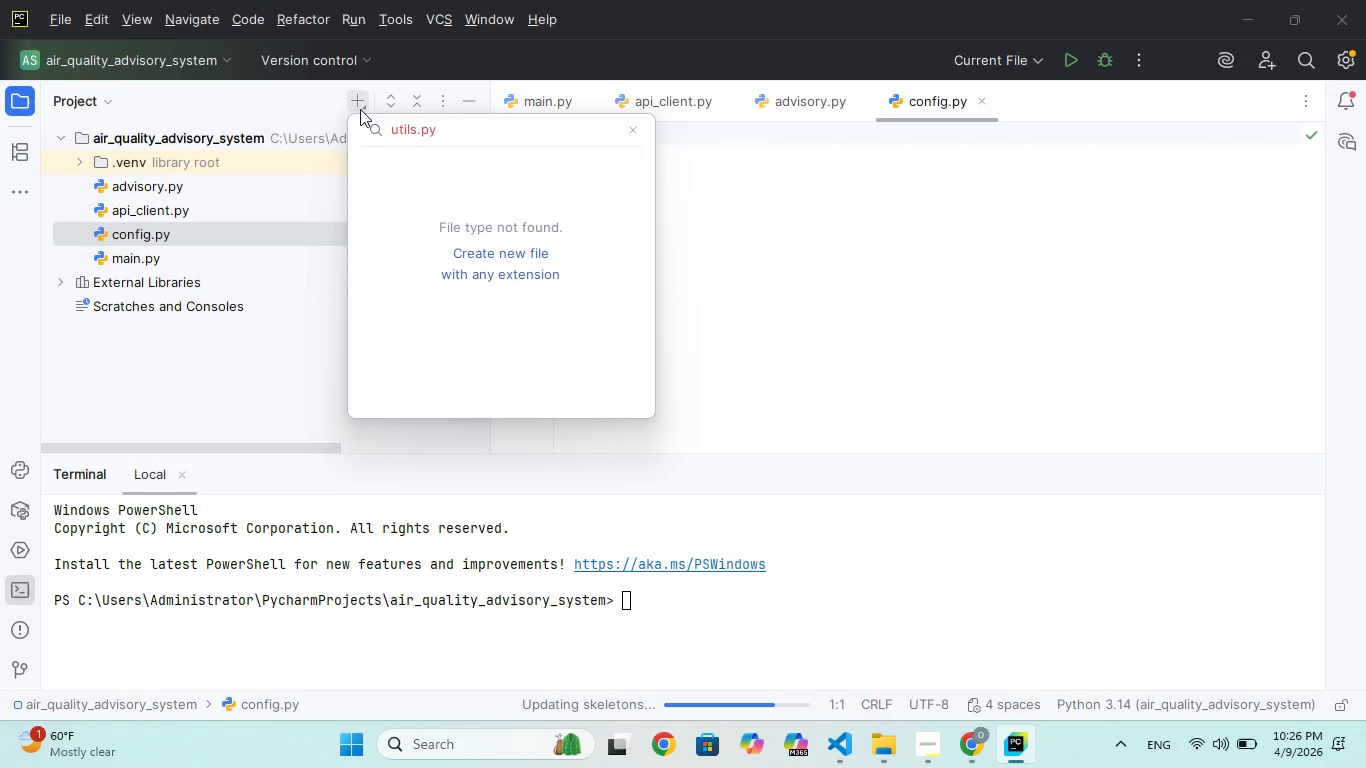 
hold_key(key=Backspace, duration=0.97)
 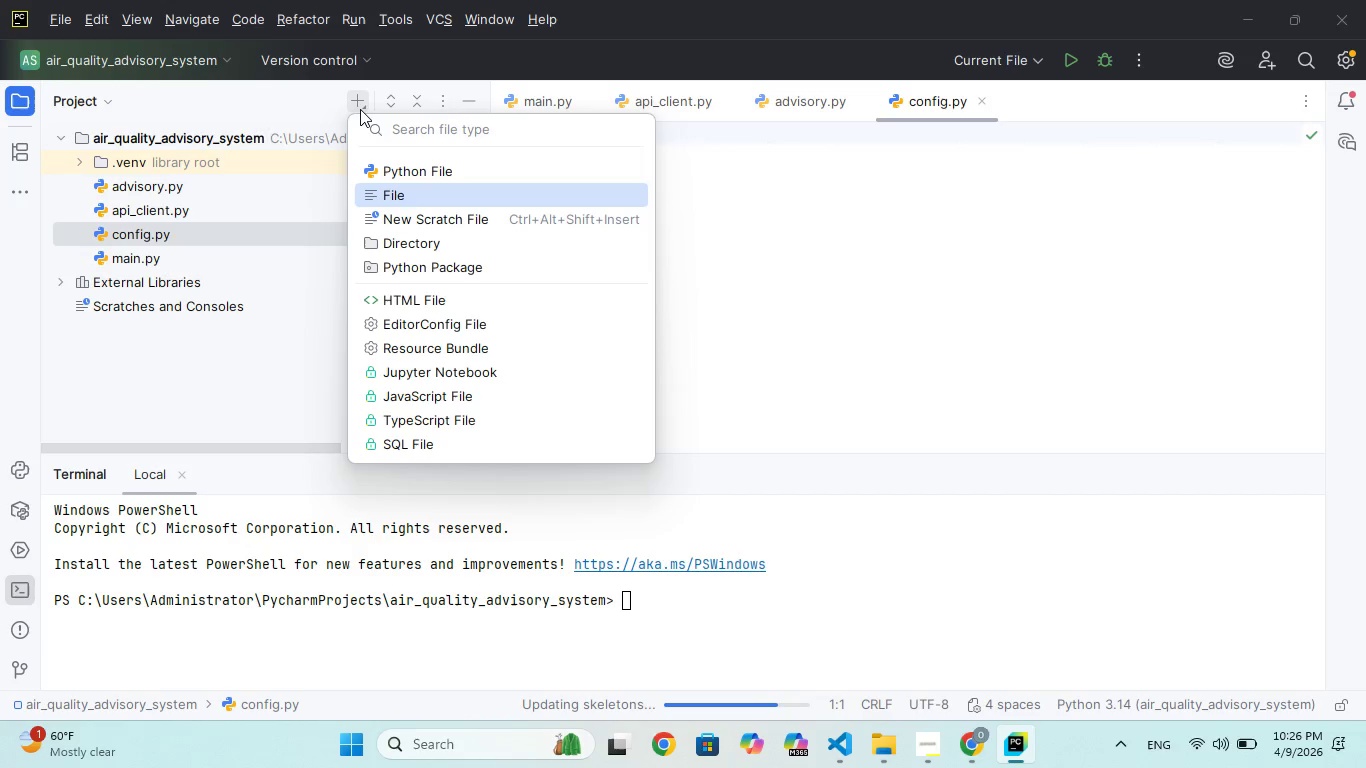 
key(ArrowDown)
 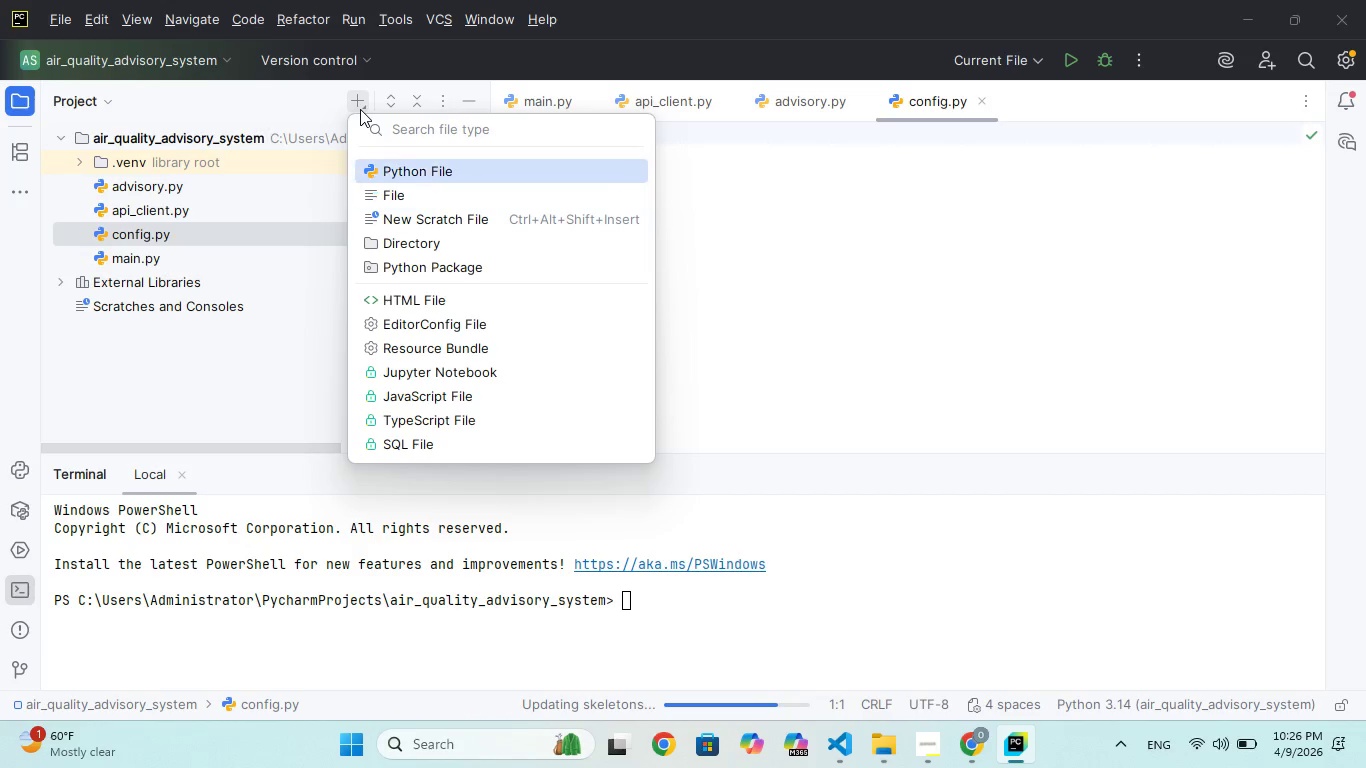 
key(ArrowUp)
 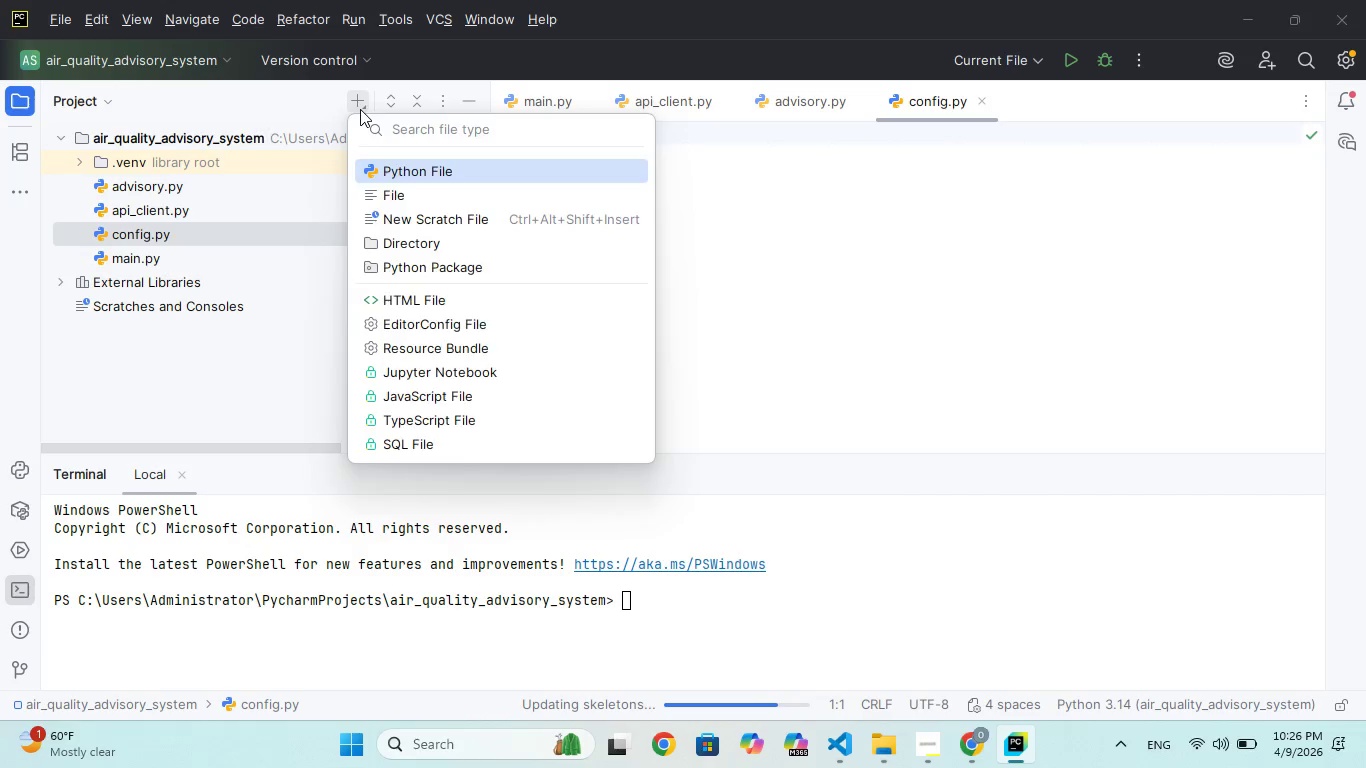 
key(Enter)
 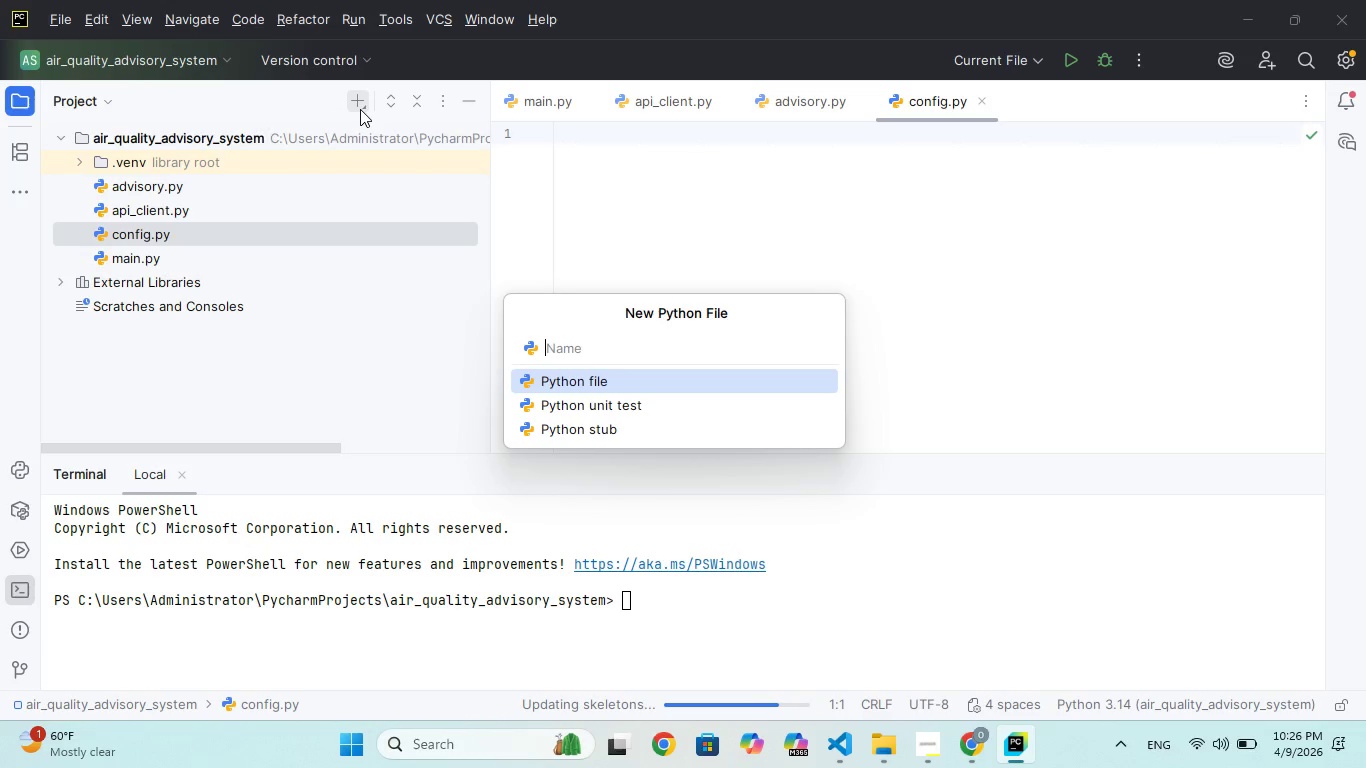 
type(utils.py)
 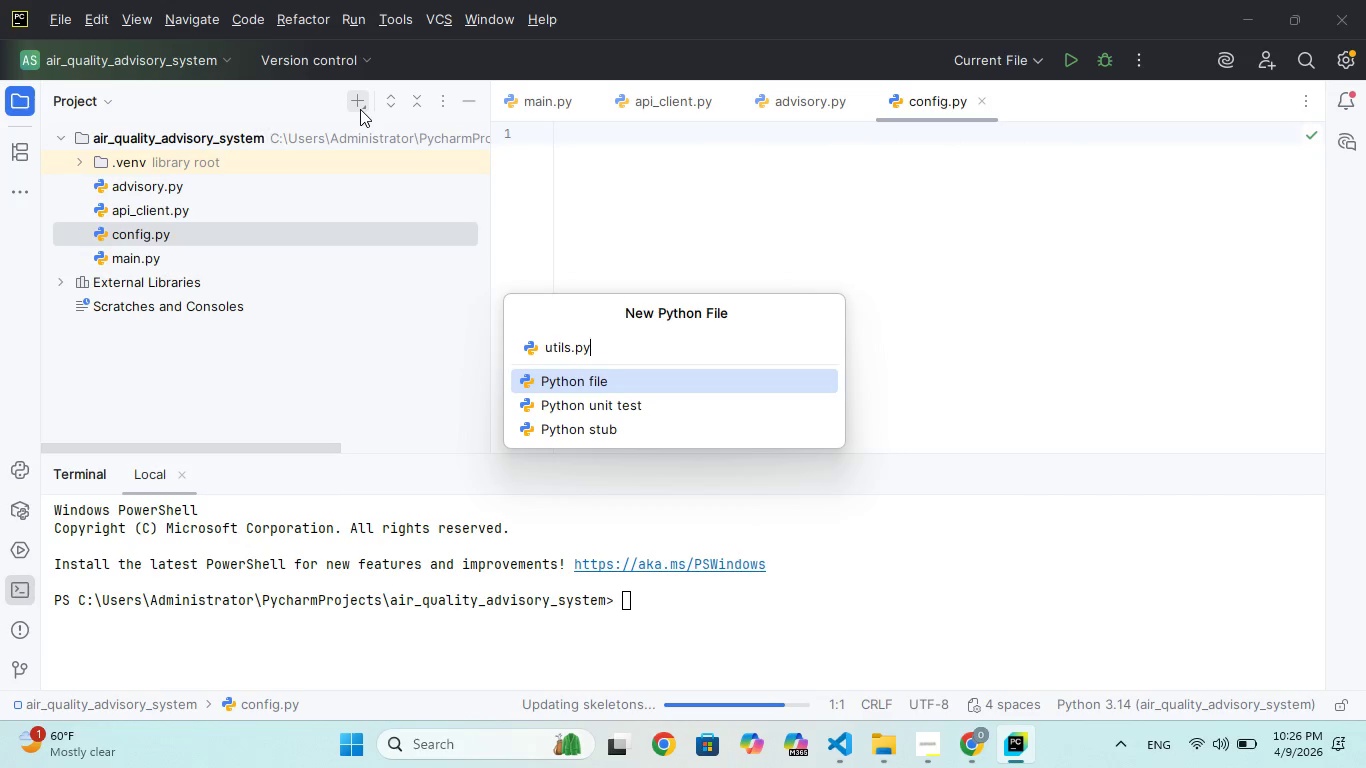 
key(Enter)
 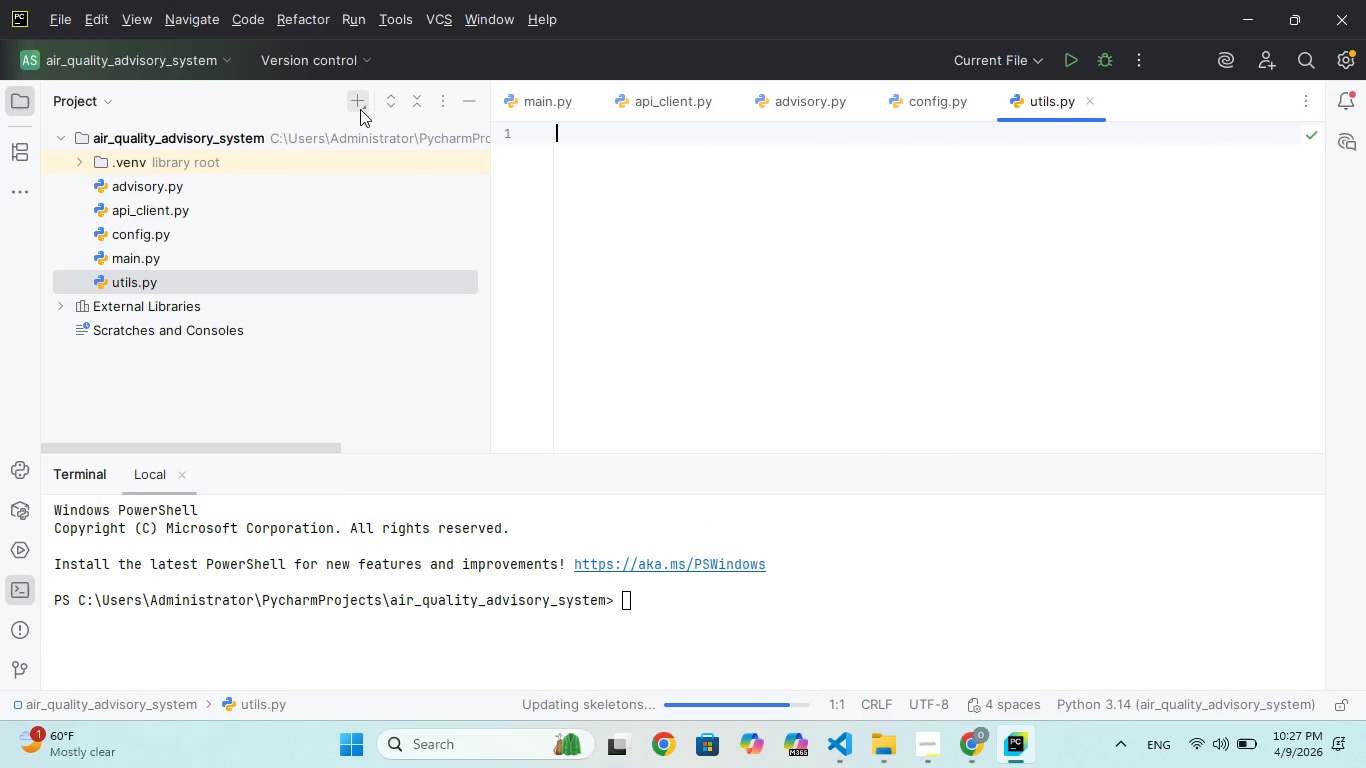 
left_click([360, 109])
 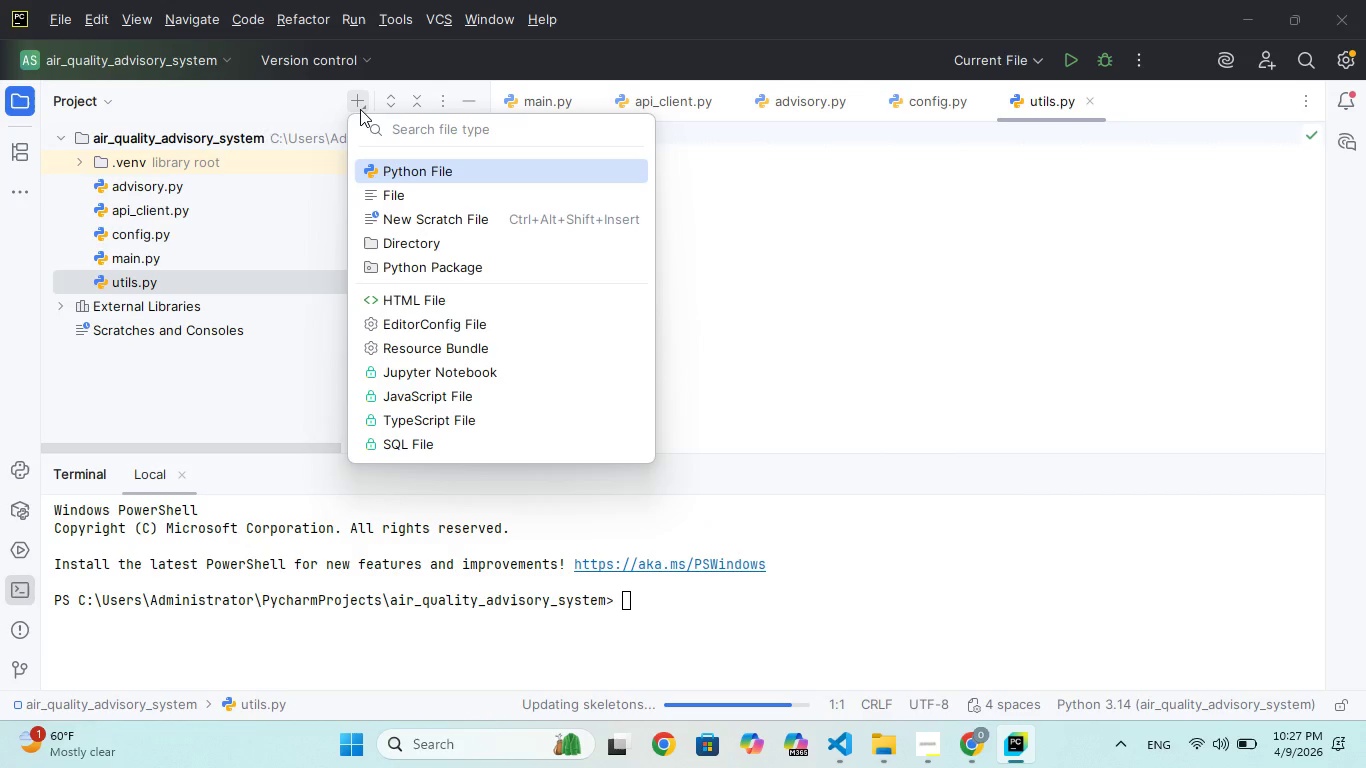 
key(ArrowDown)
 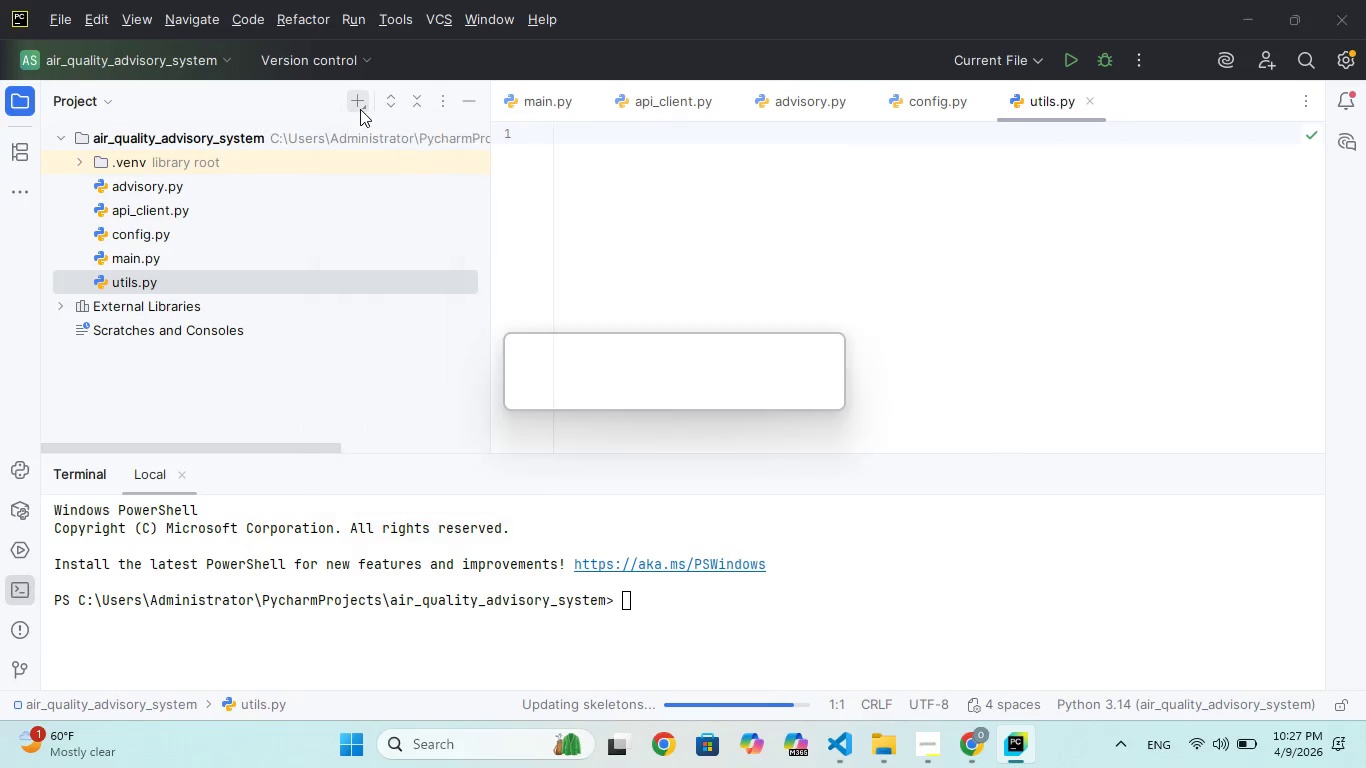 
key(Enter)
 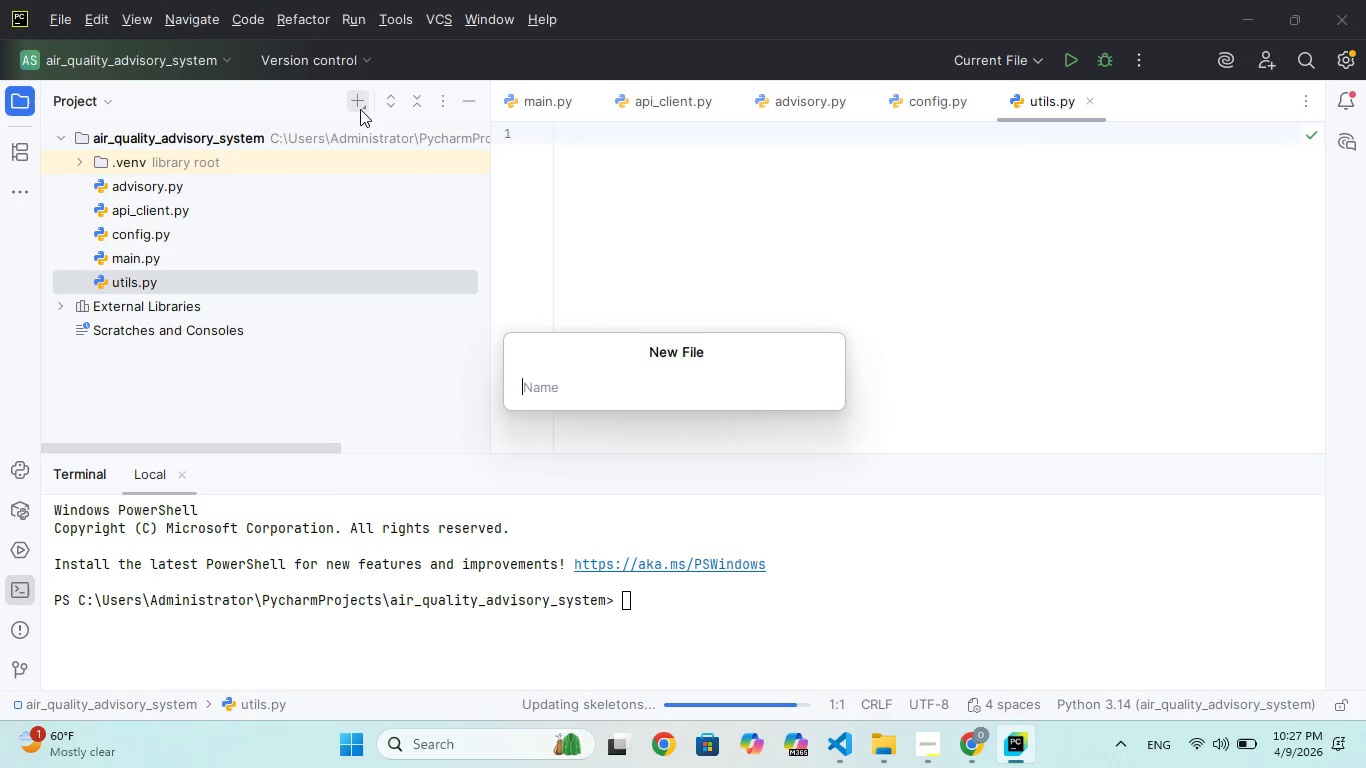 
type(.env)
 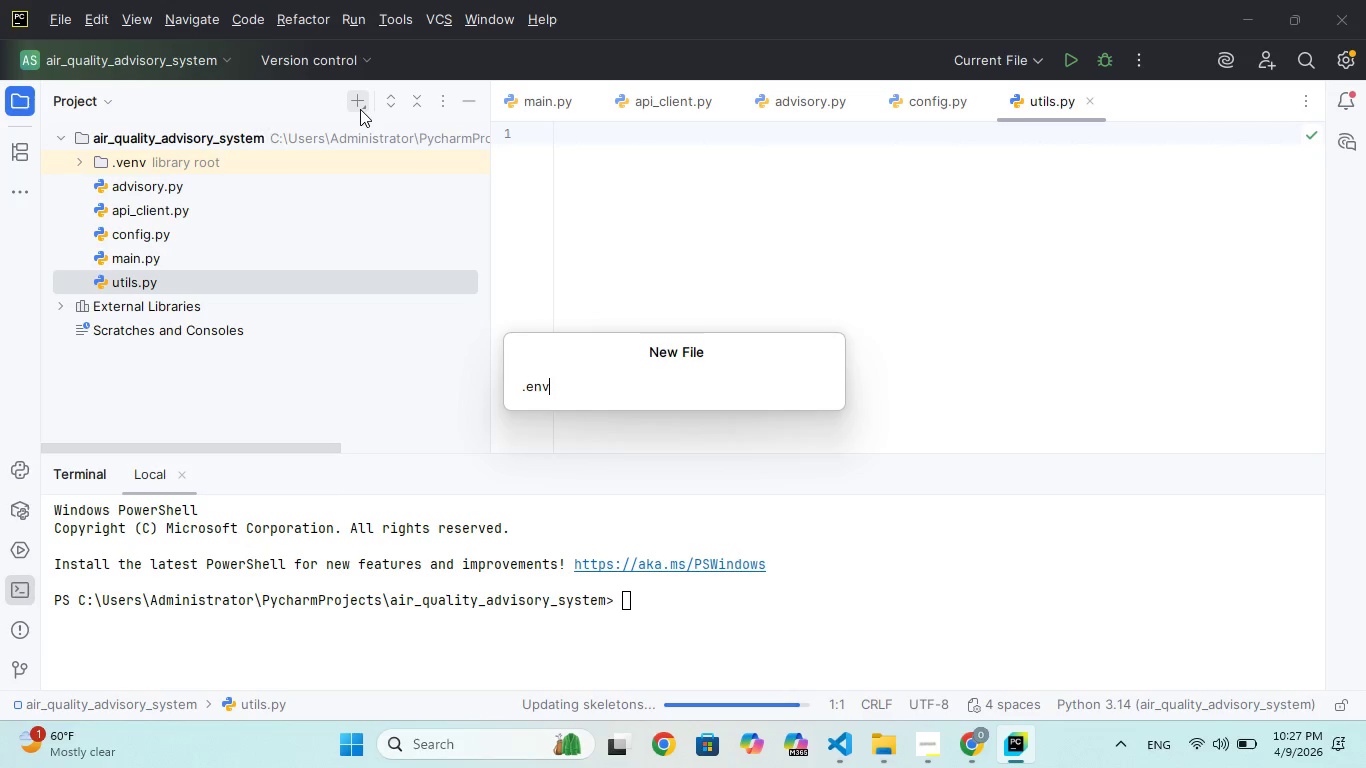 
key(Enter)
 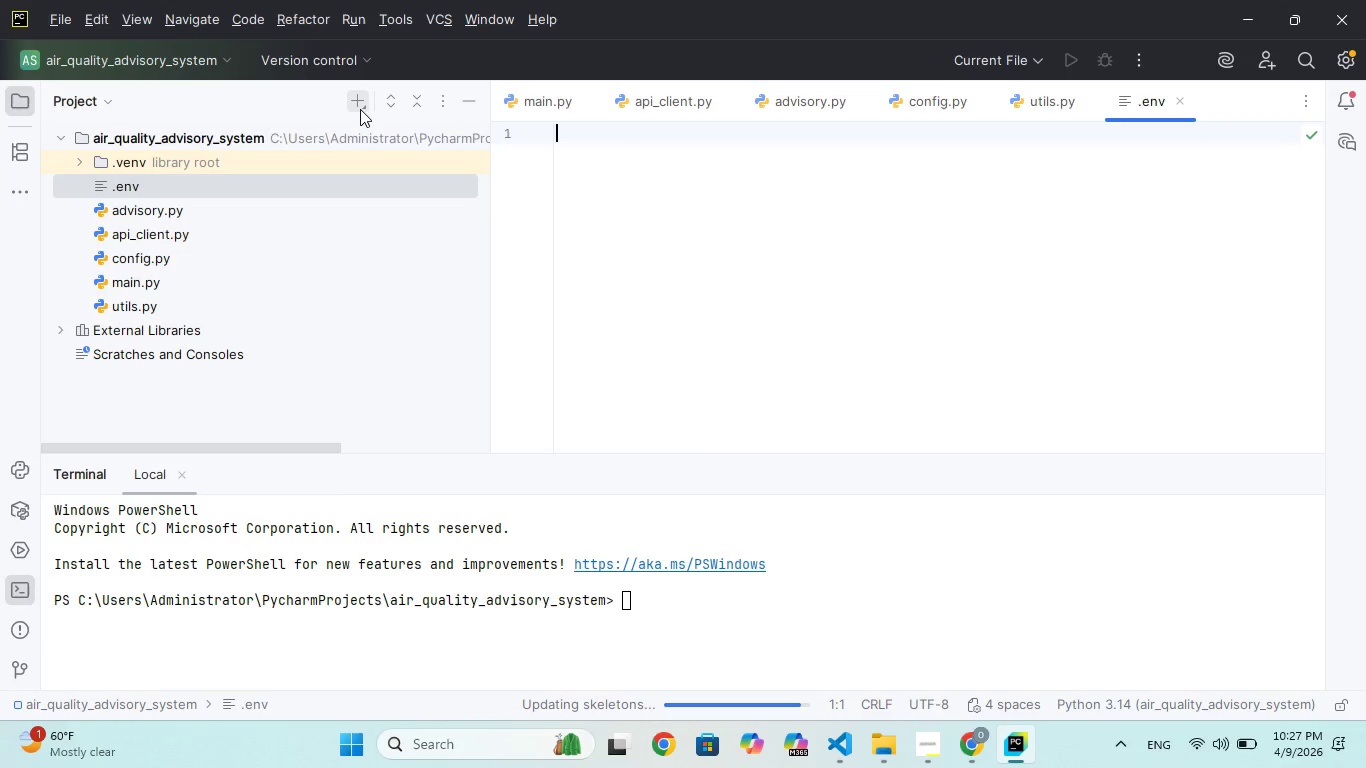 
left_click([360, 109])
 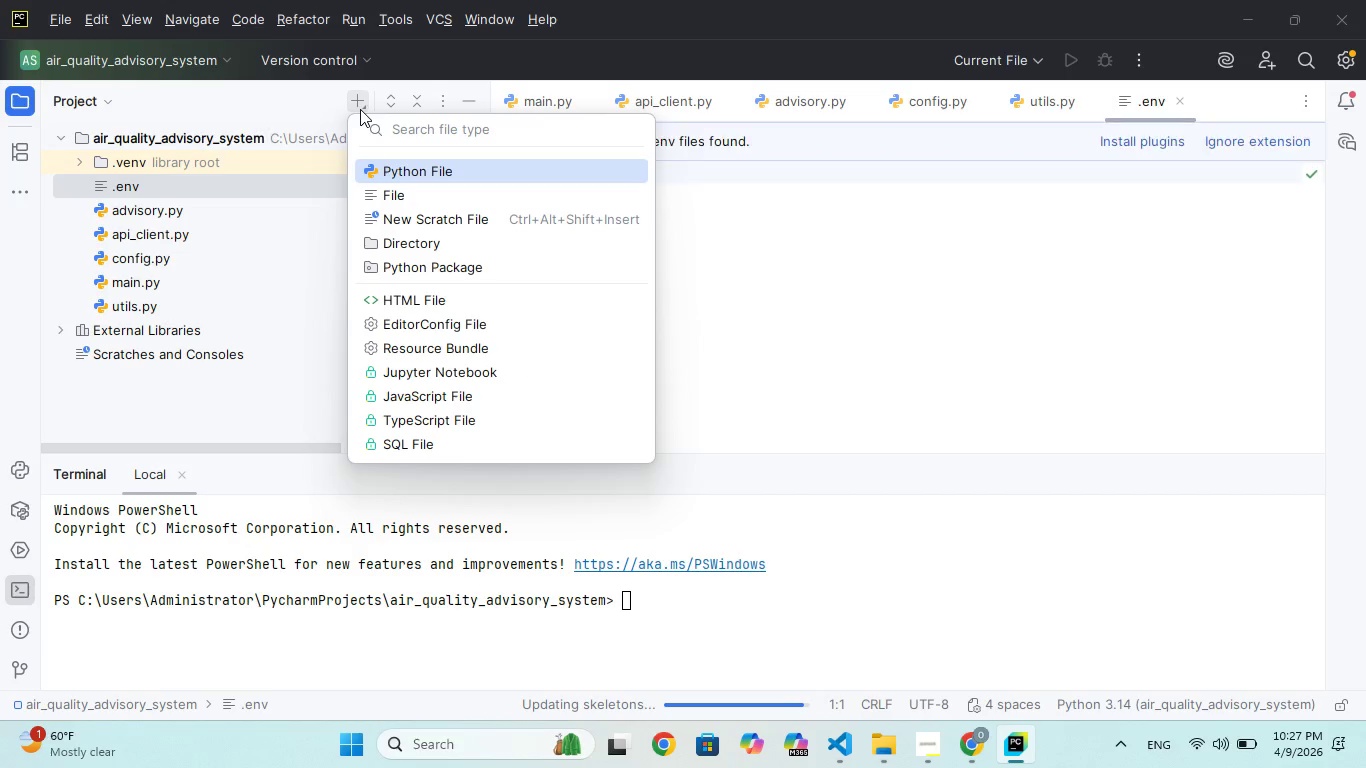 
key(ArrowDown)
 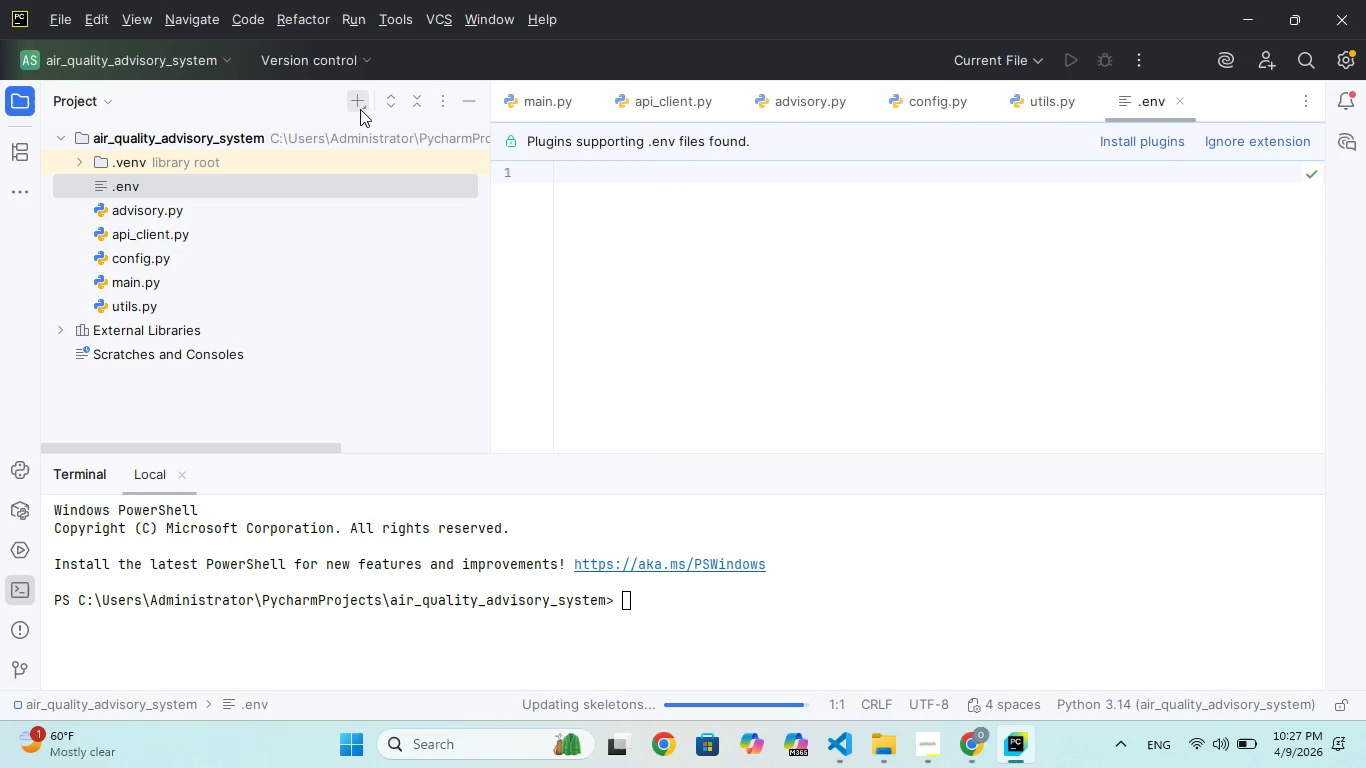 
key(Enter)
 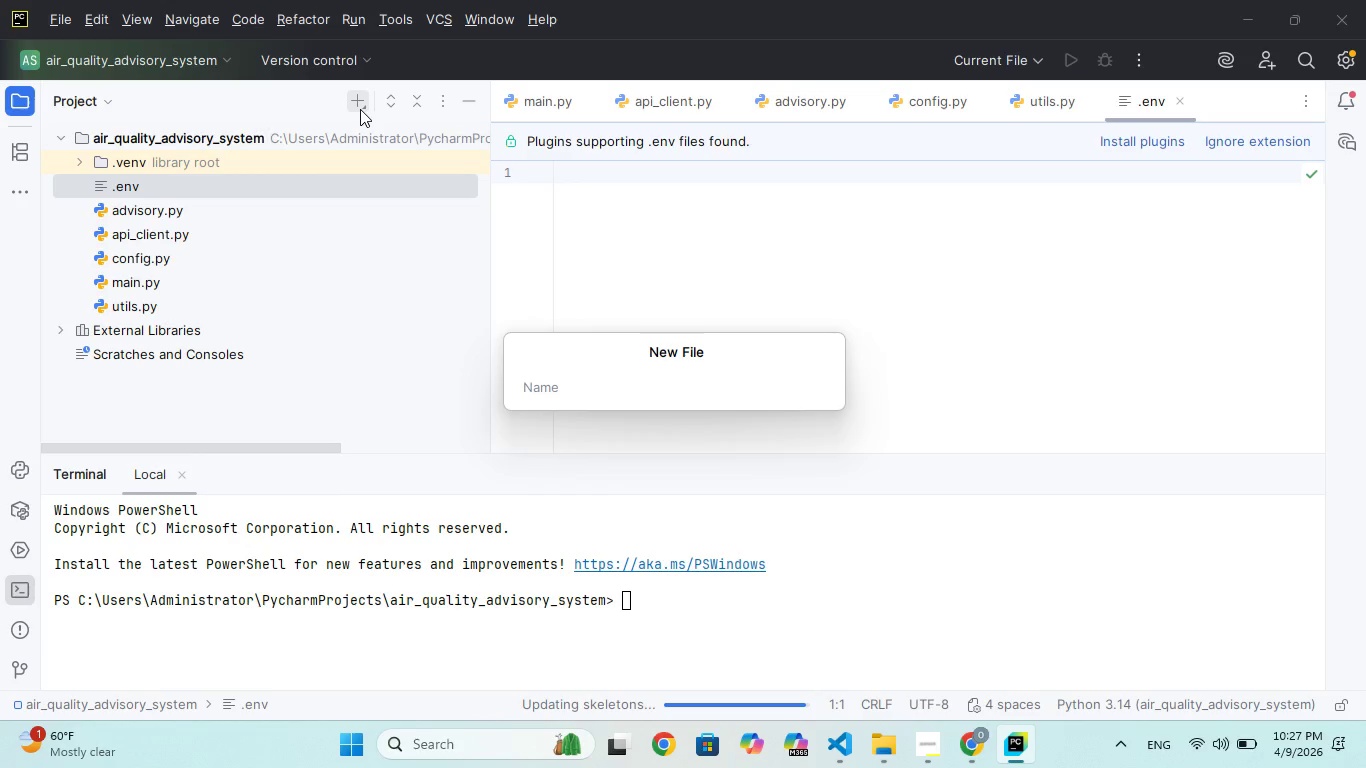 
type(.nv.eample)
 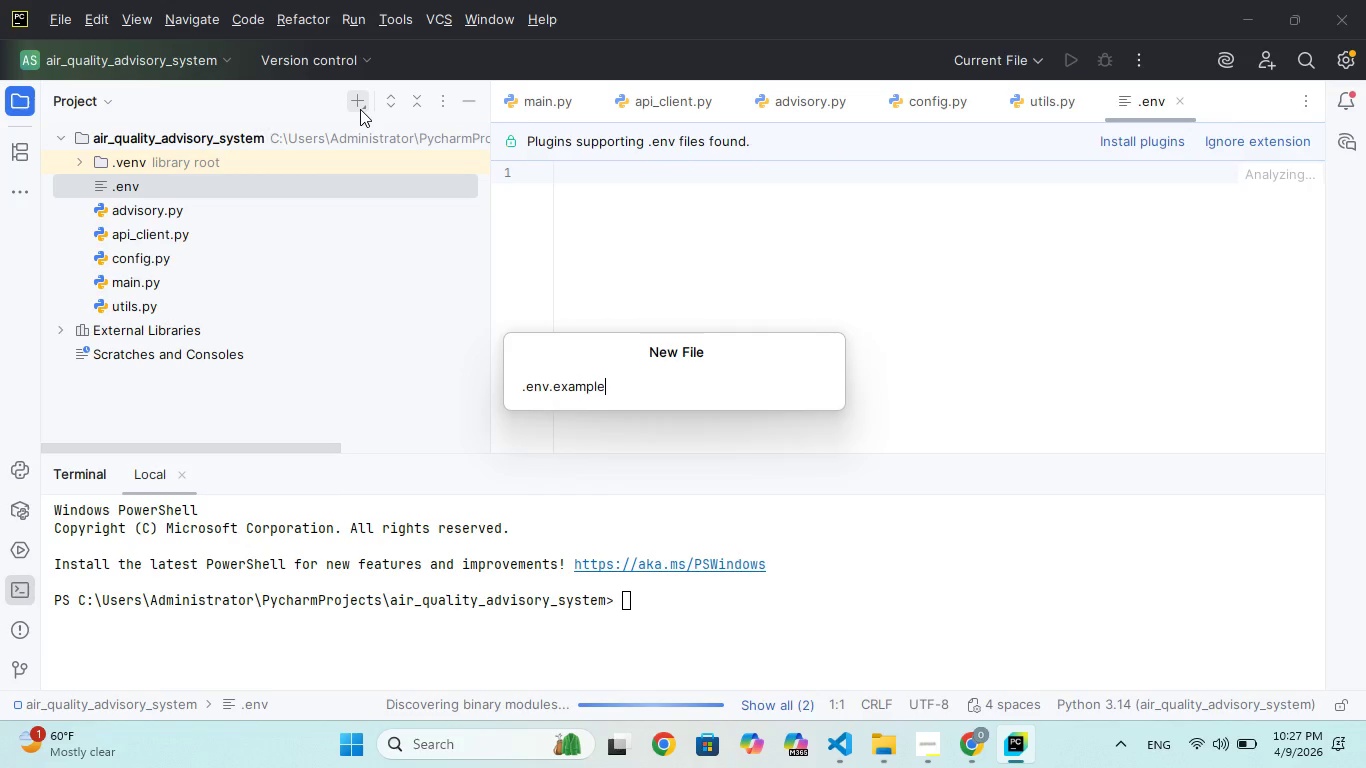 
hold_key(key=X, duration=0.38)
 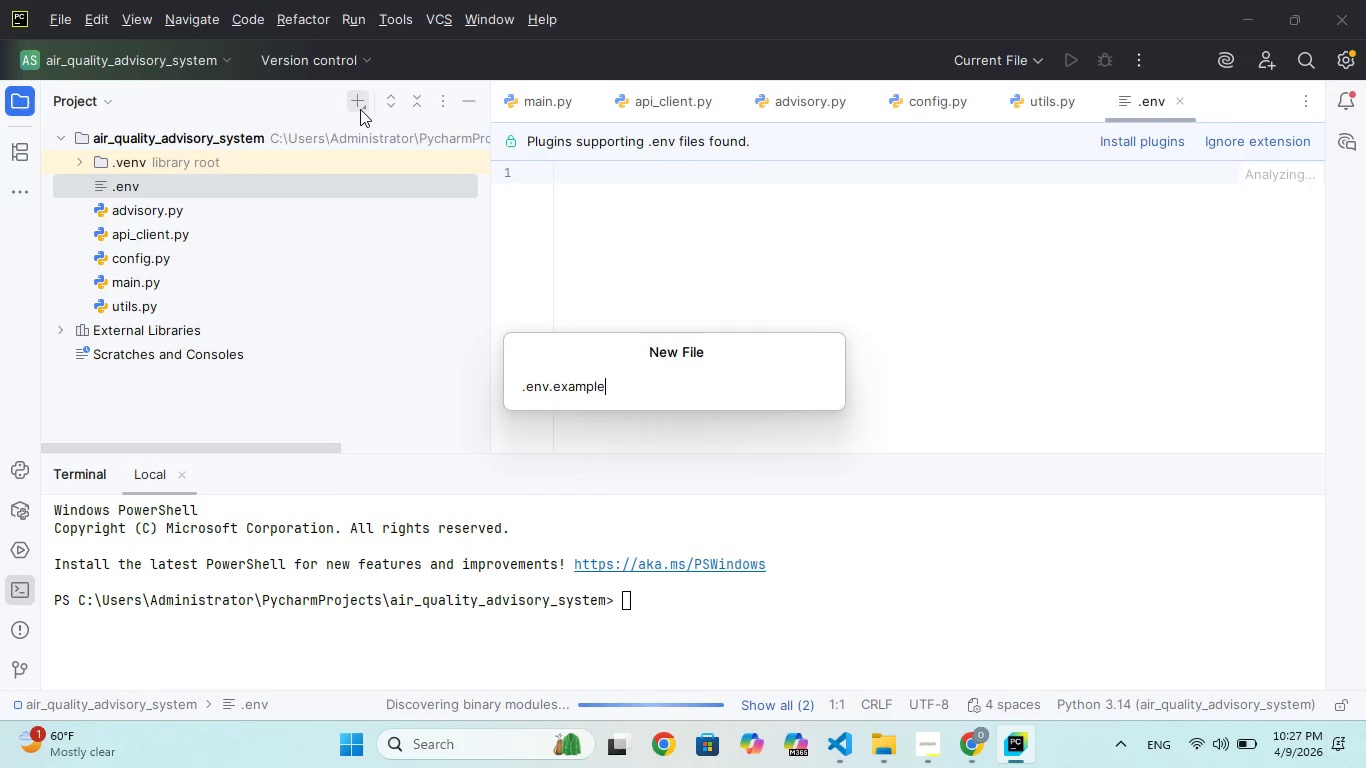 
key(Enter)
 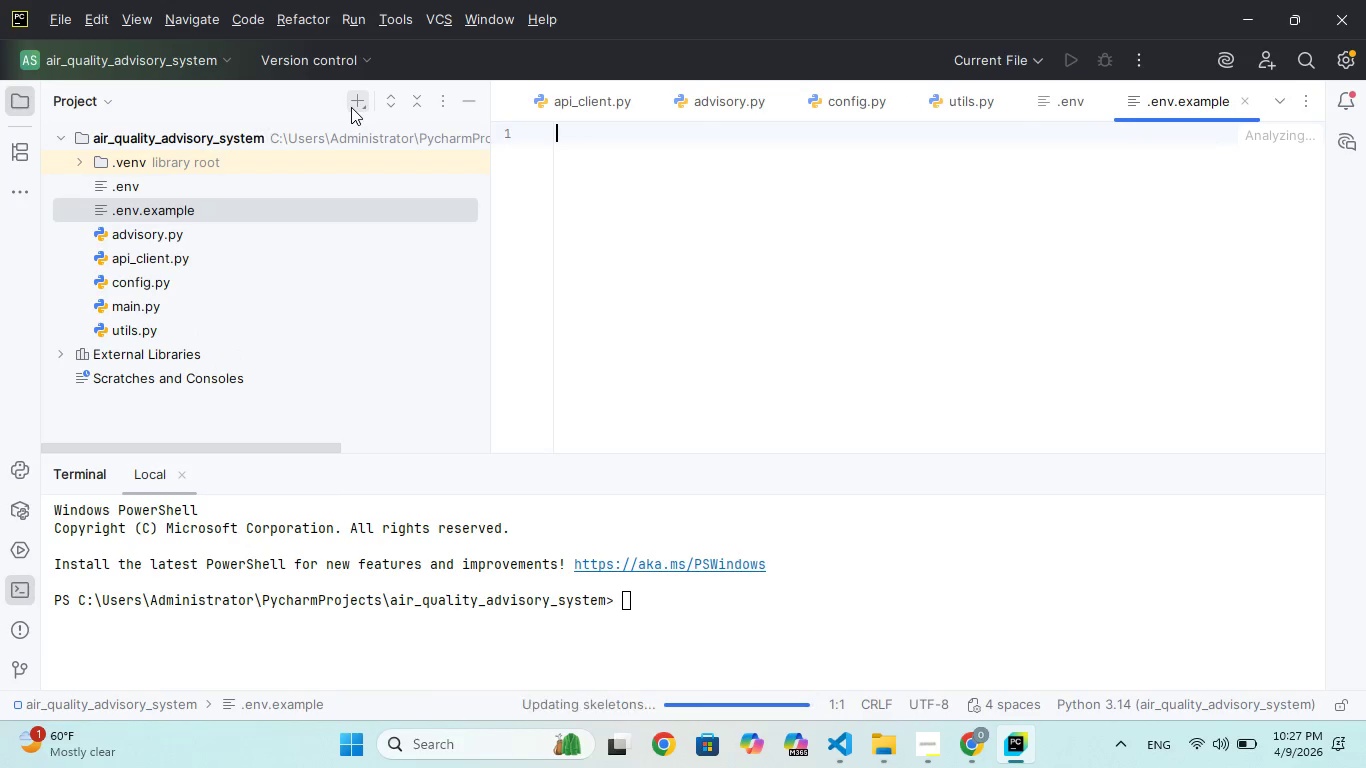 
left_click([352, 107])
 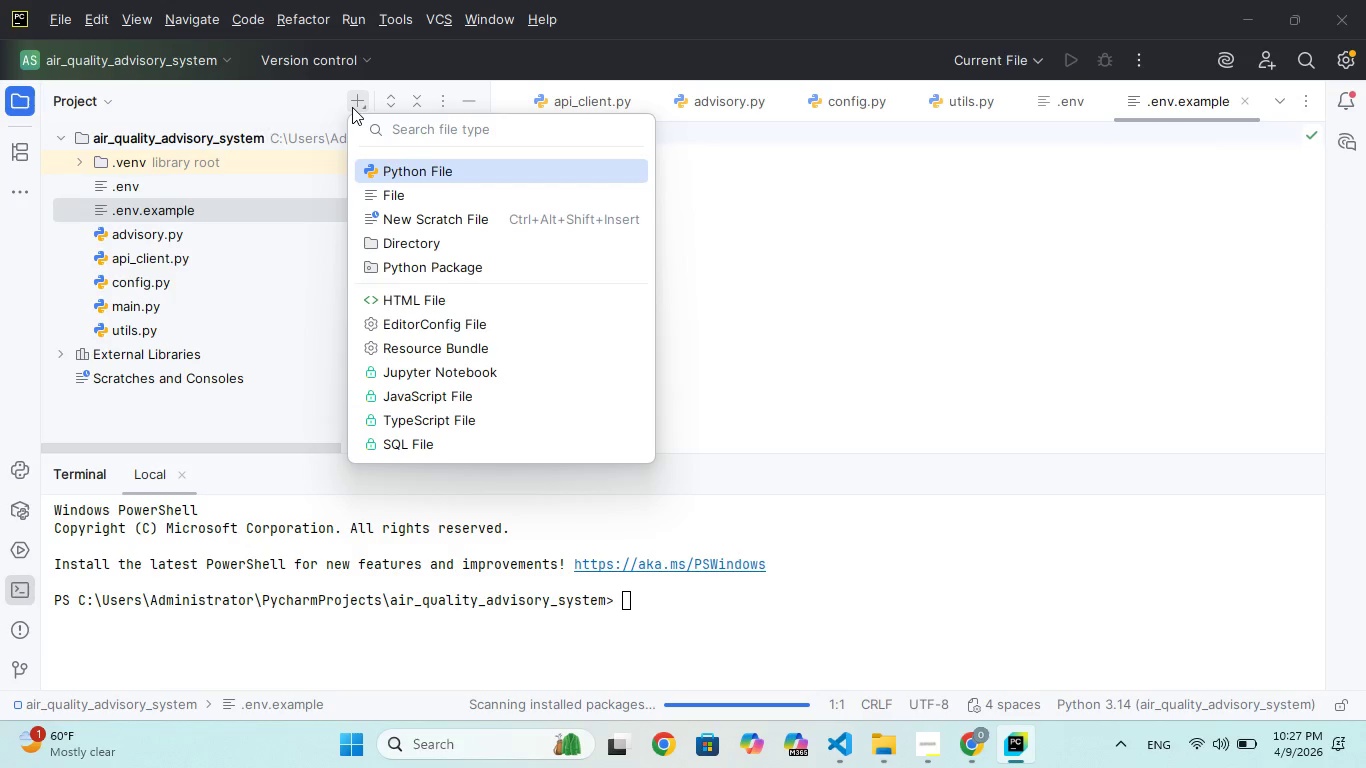 
type(require)
 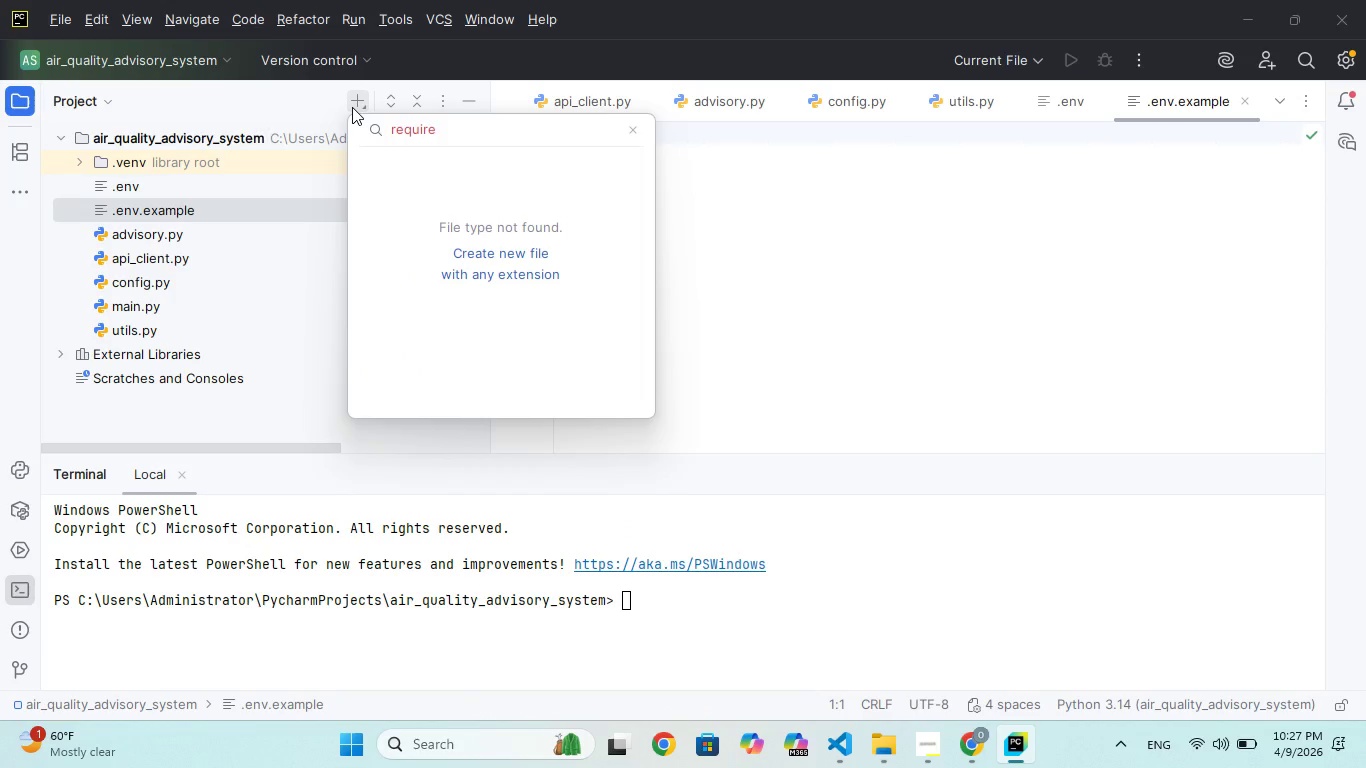 
hold_key(key=Backspace, duration=1.0)
 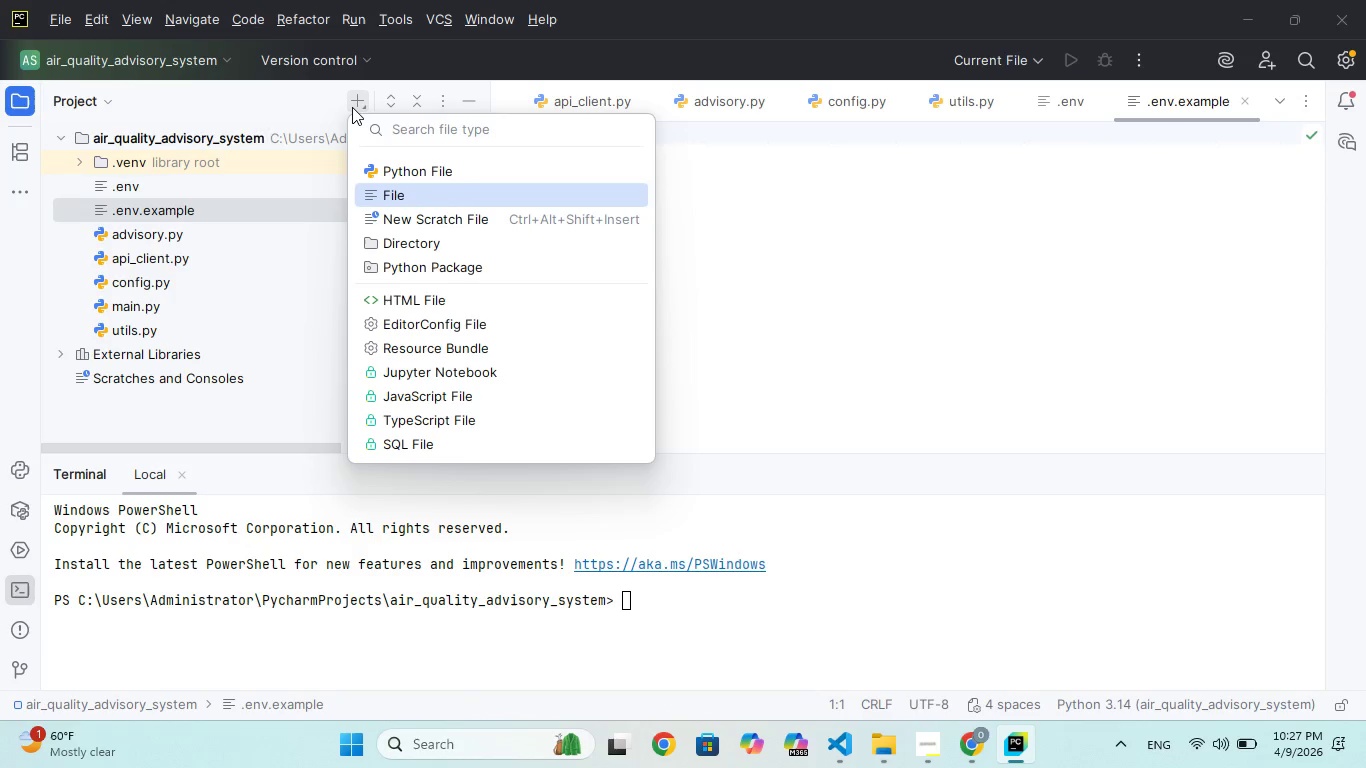 
key(ArrowDown)
 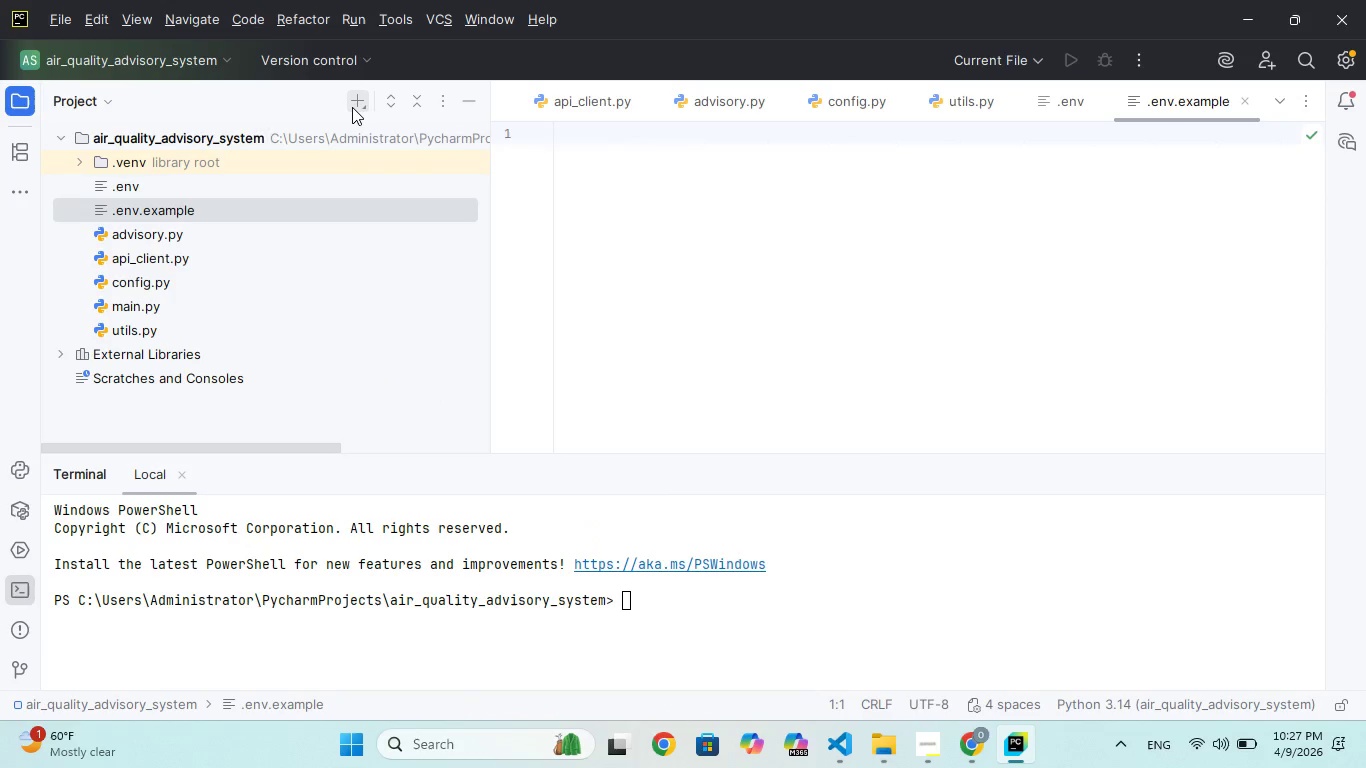 
key(Enter)
 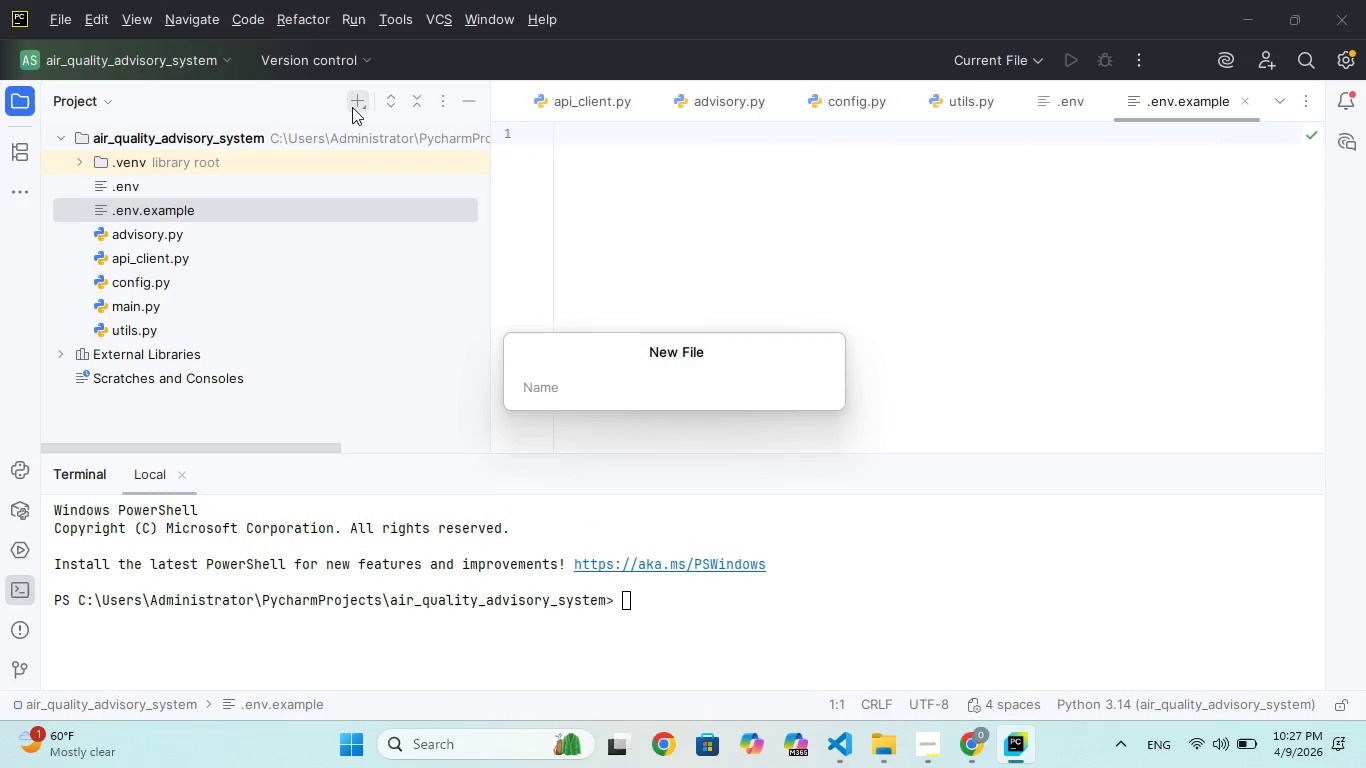 
type(requirements.txt)
 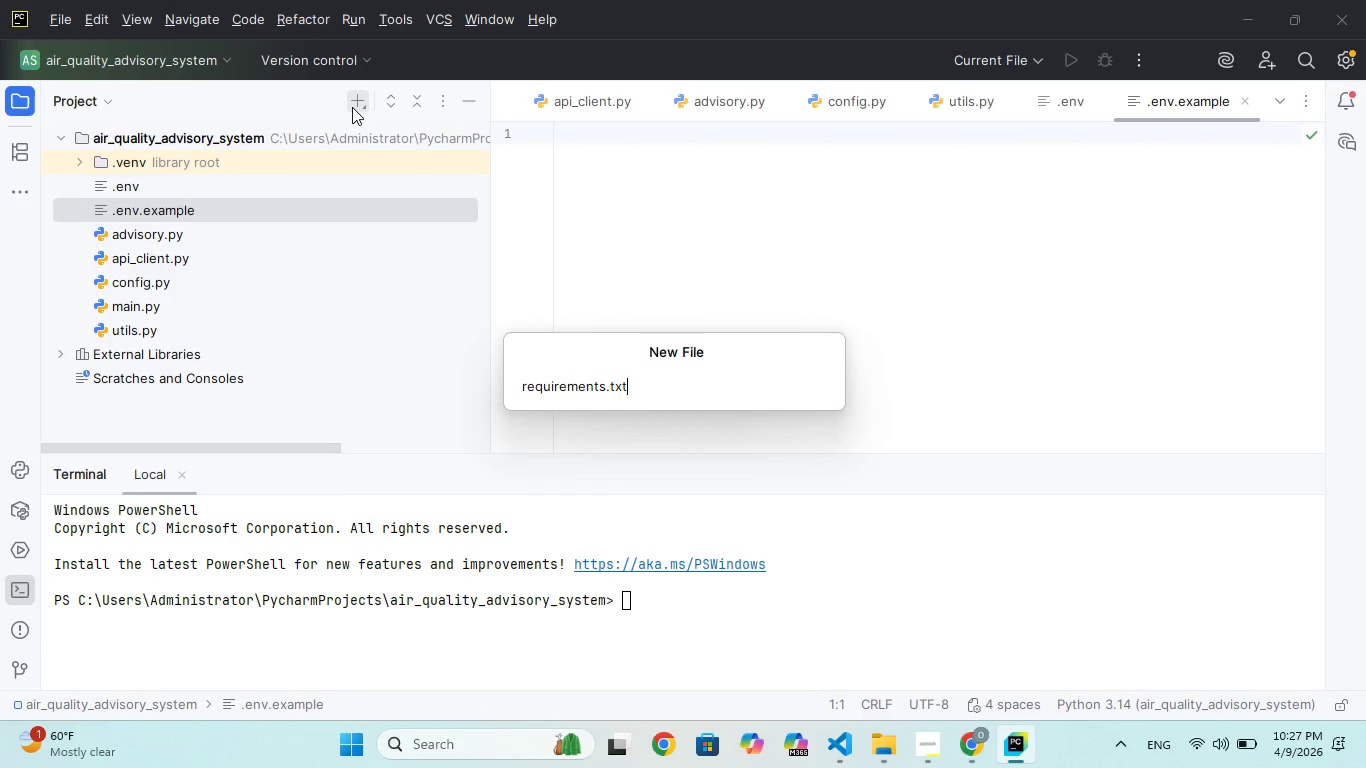 
wait(5.44)
 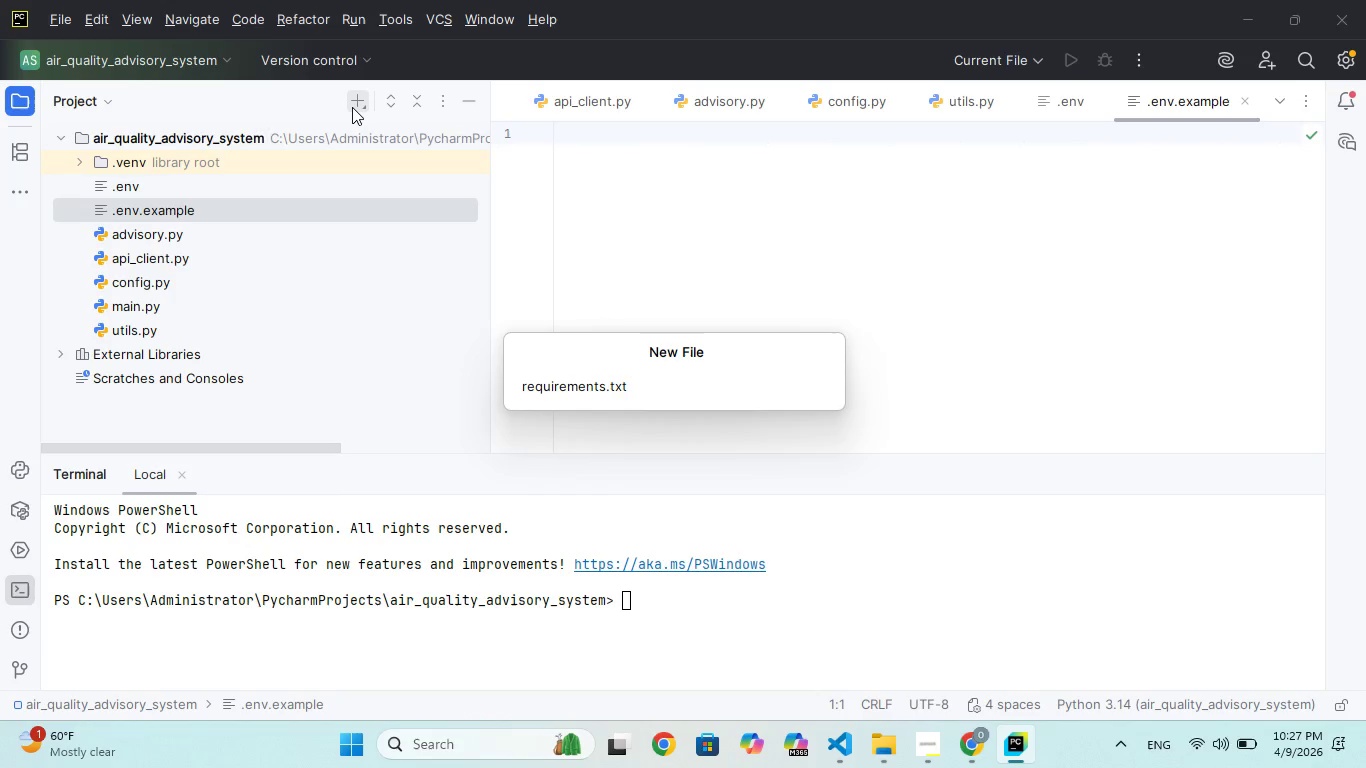 
key(Enter)
 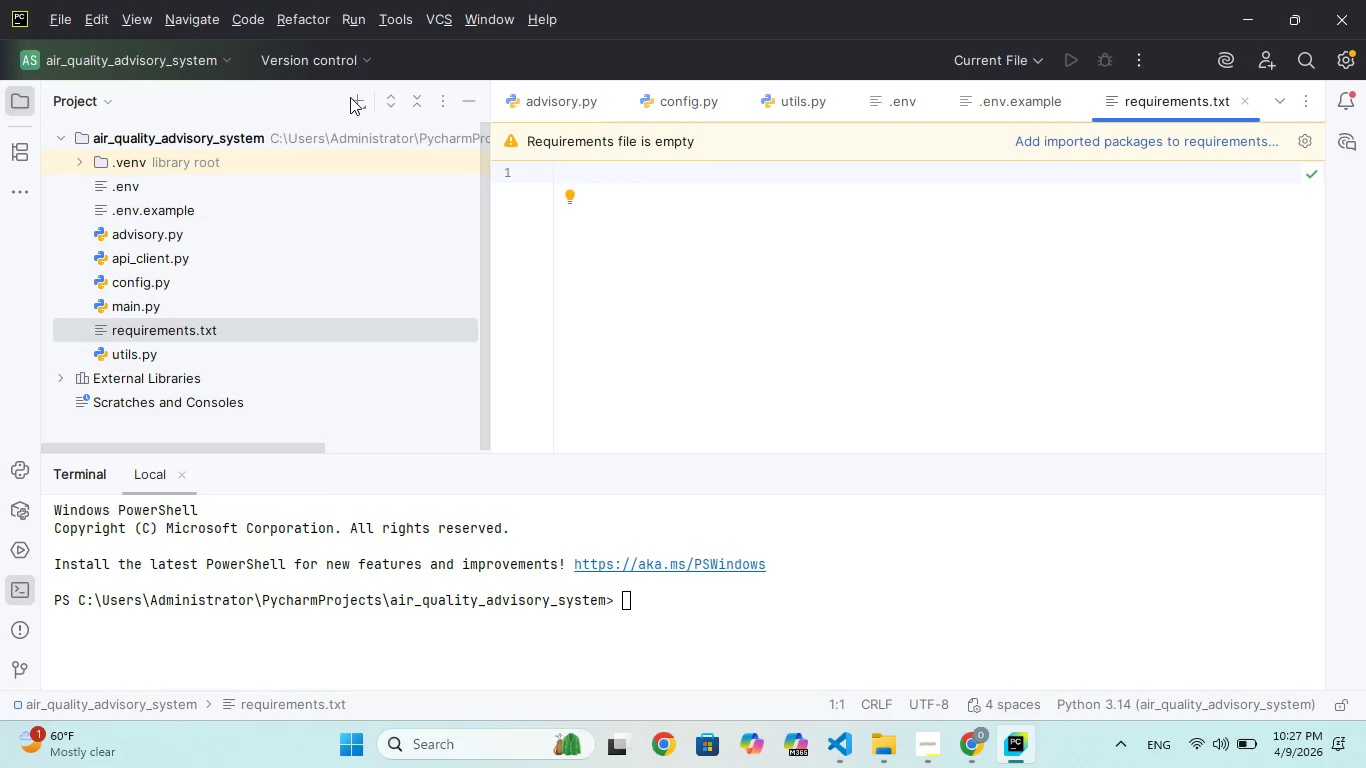 
left_click([354, 99])
 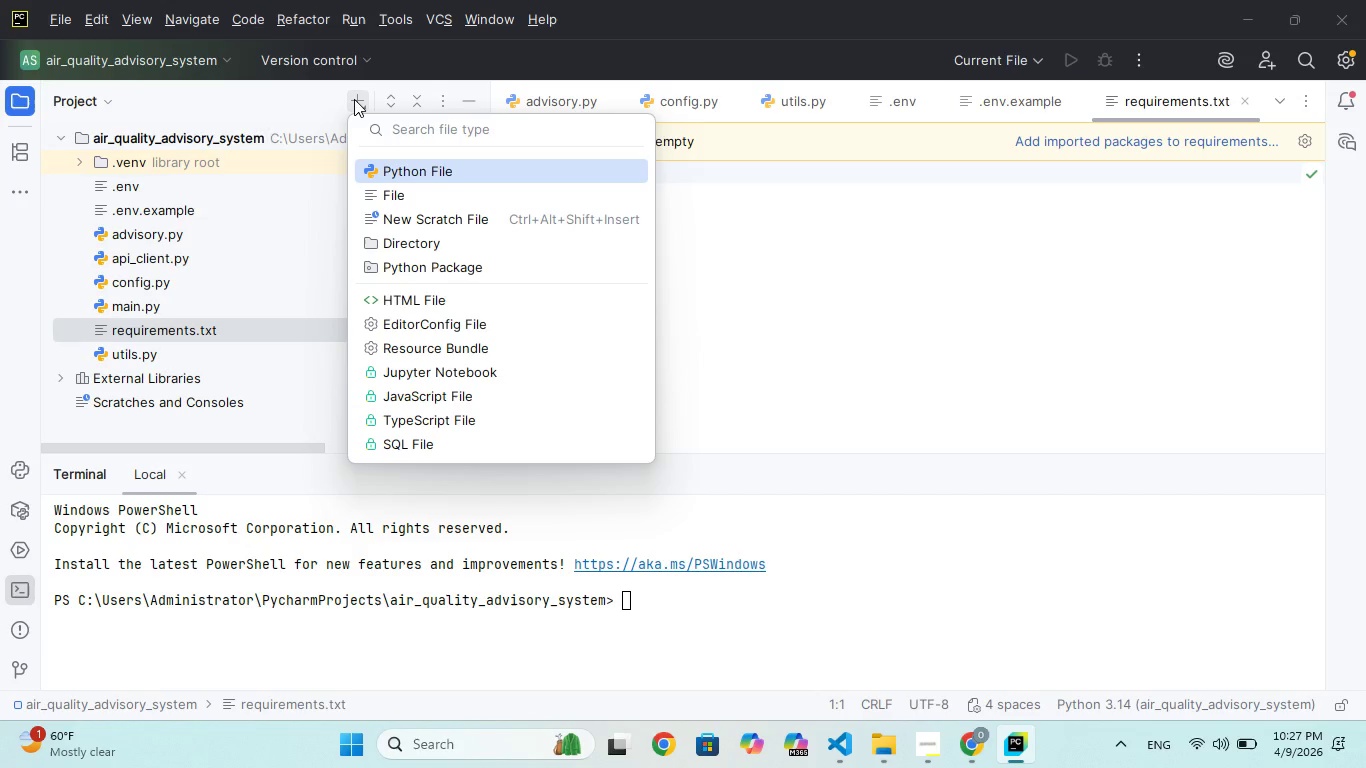 
type(Readme)
key(Backspace)
key(Backspace)
key(Backspace)
key(Backspace)
key(Backspace)
key(Backspace)
 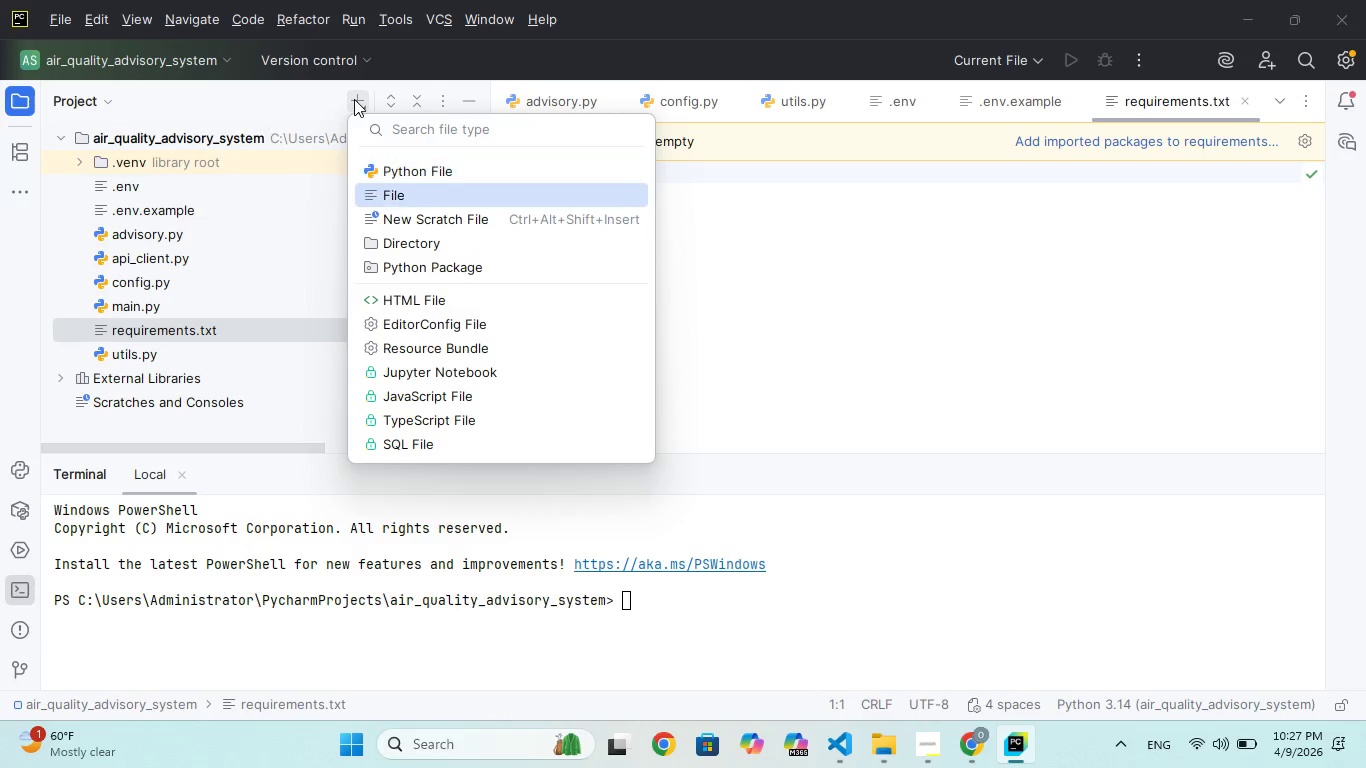 
key(ArrowDown)
 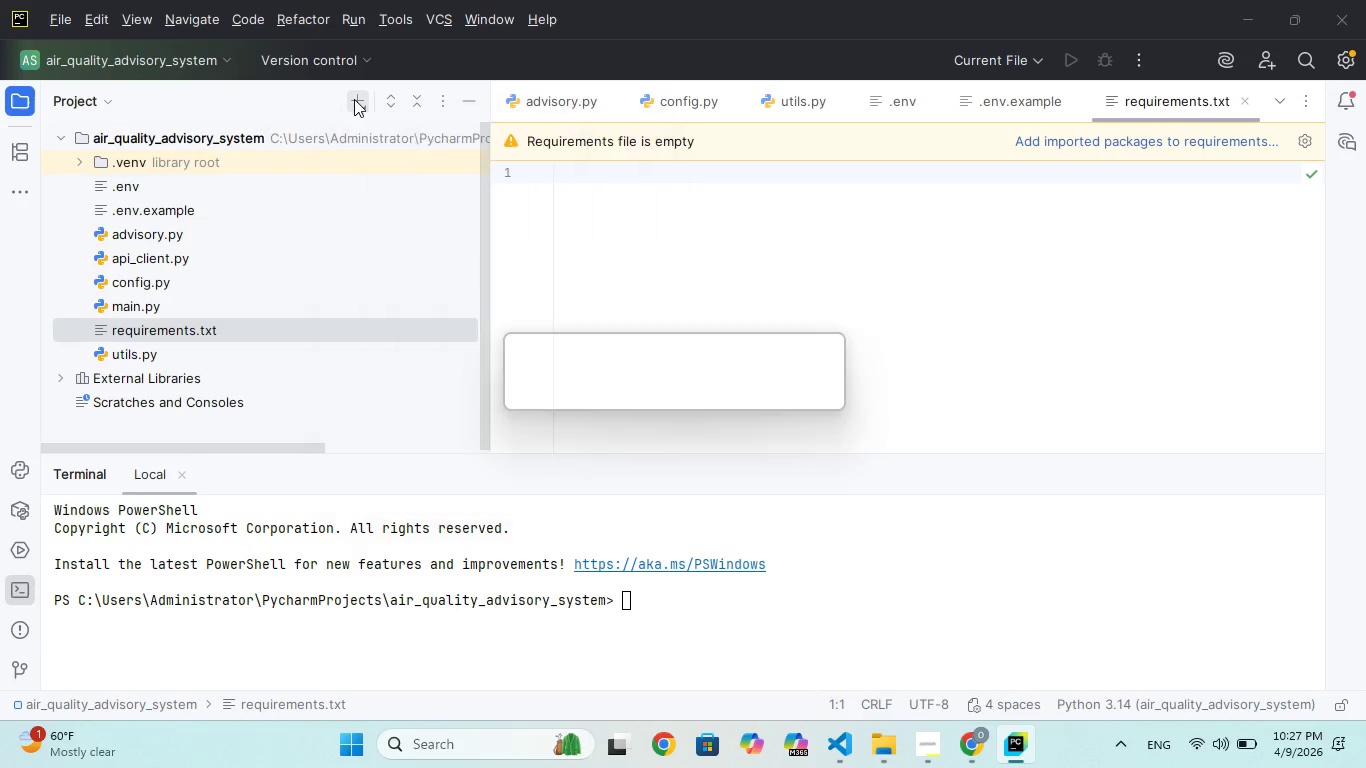 
key(Enter)
 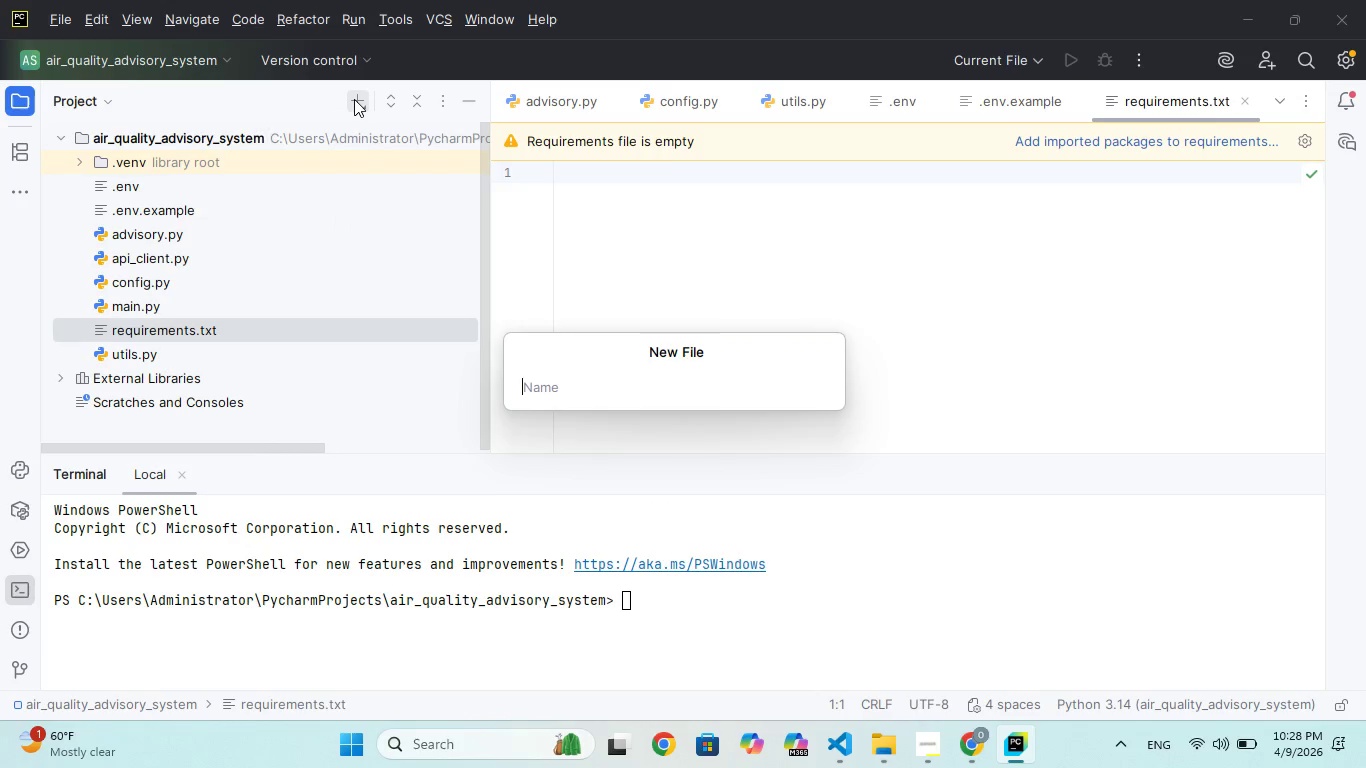 
type(README.D)
key(Backspace)
key(Backspace)
type(md)
 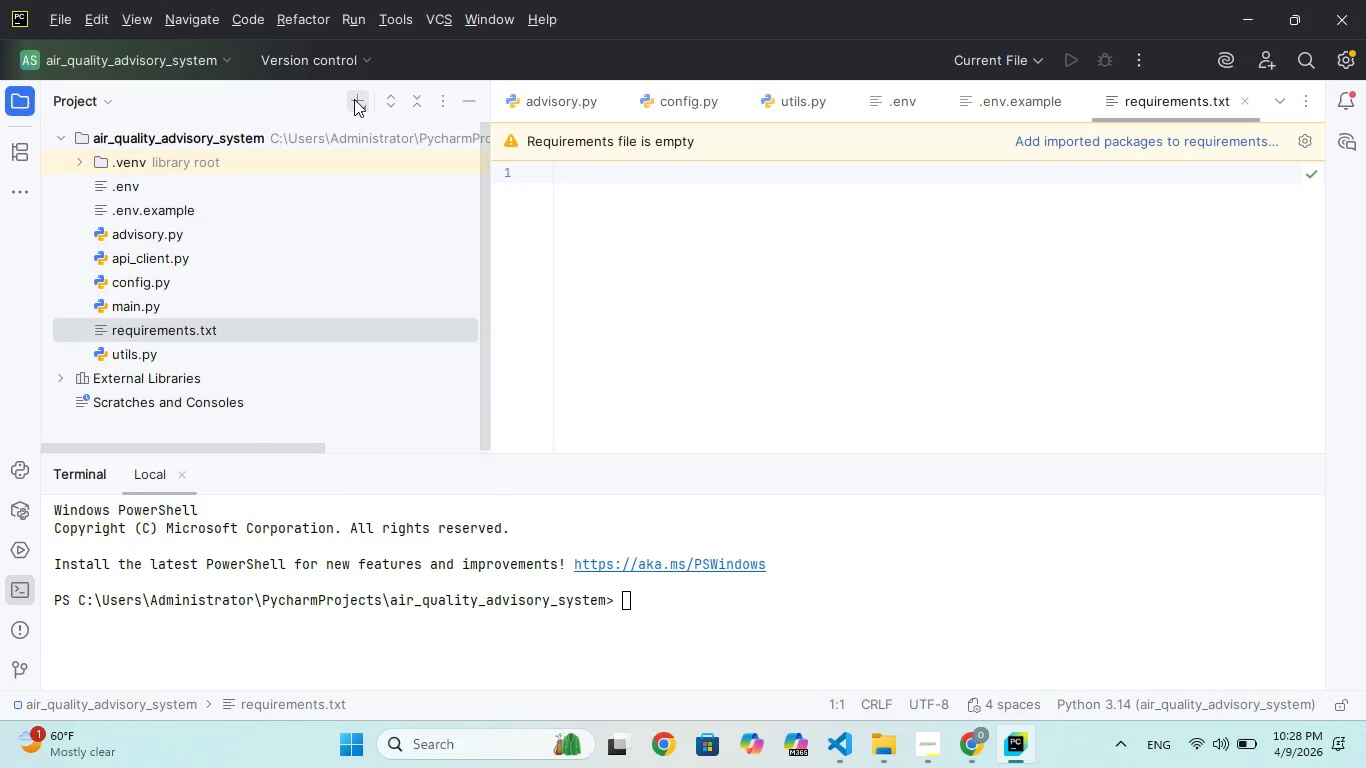 
key(Enter)
 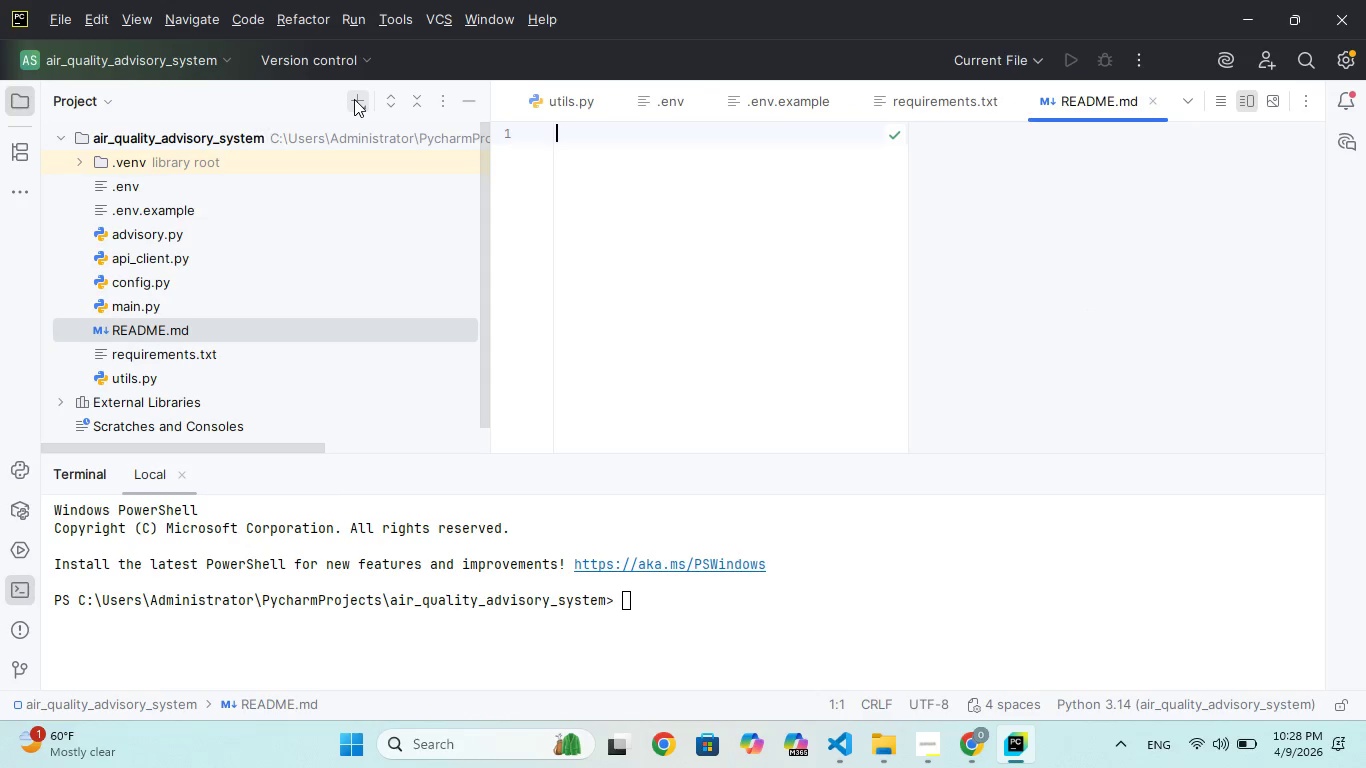 
wait(7.78)
 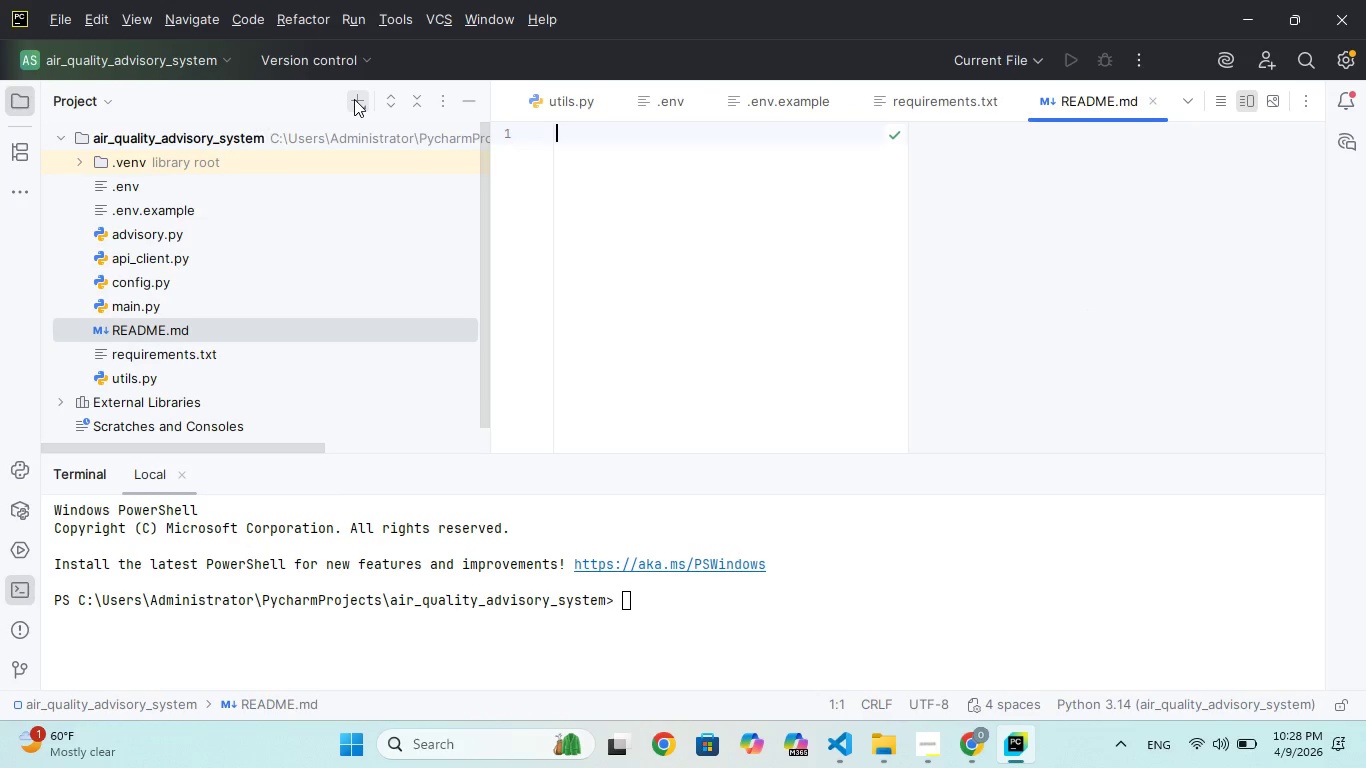 
left_click([360, 100])
 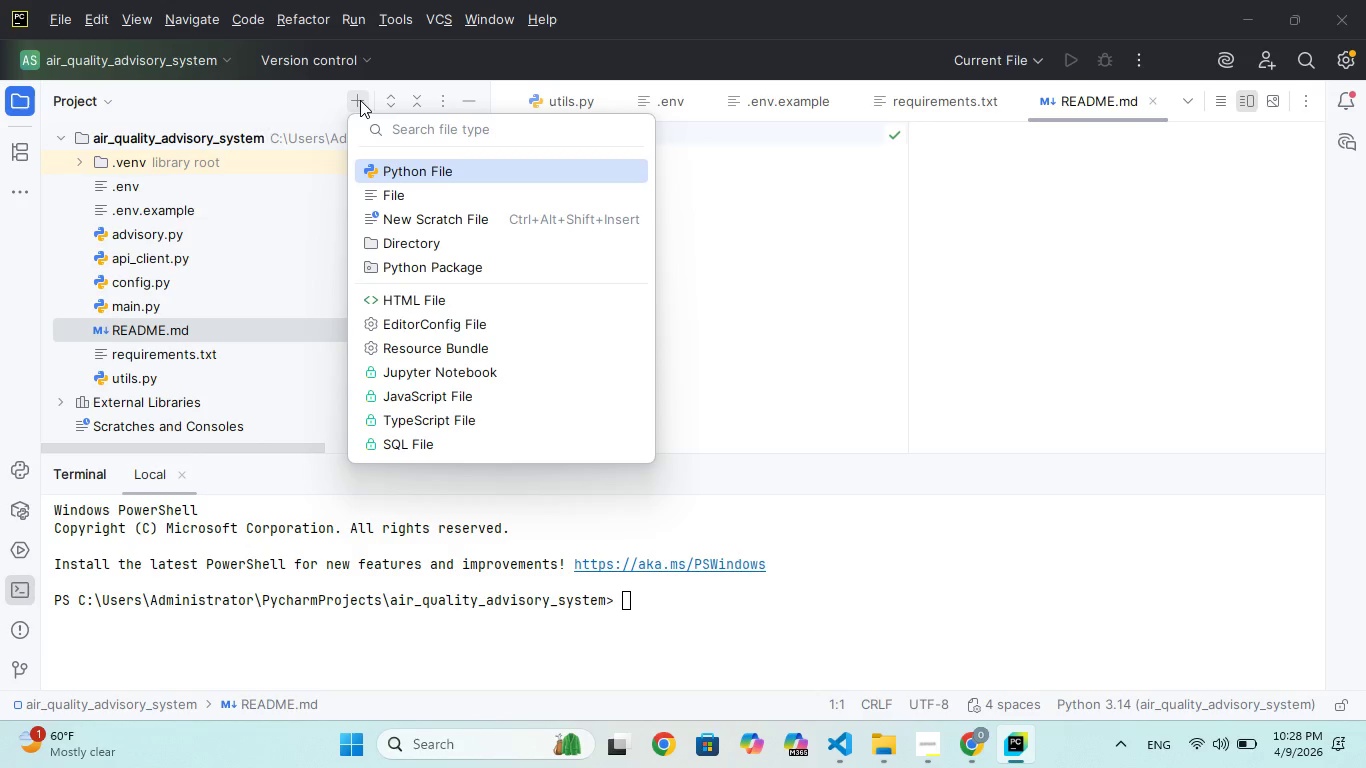 
wait(8.78)
 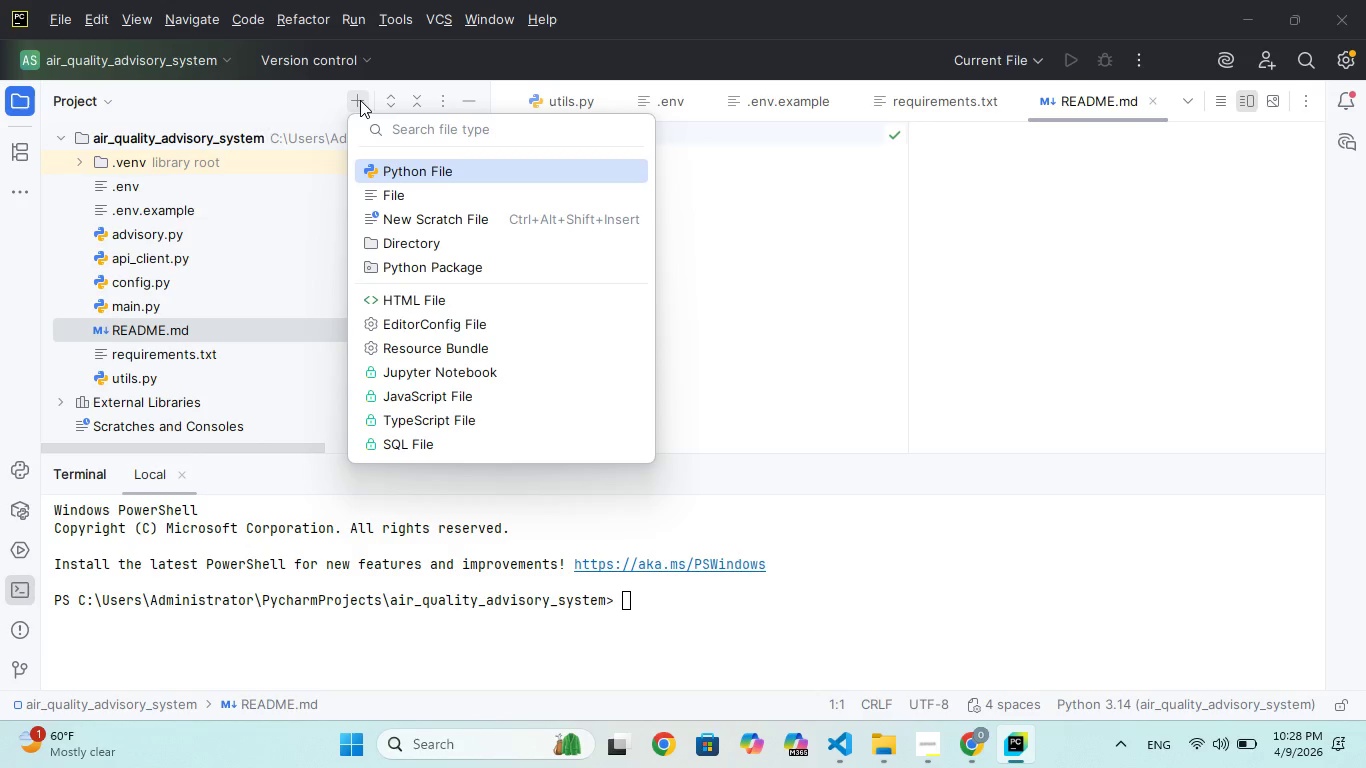 
left_click([798, 230])
 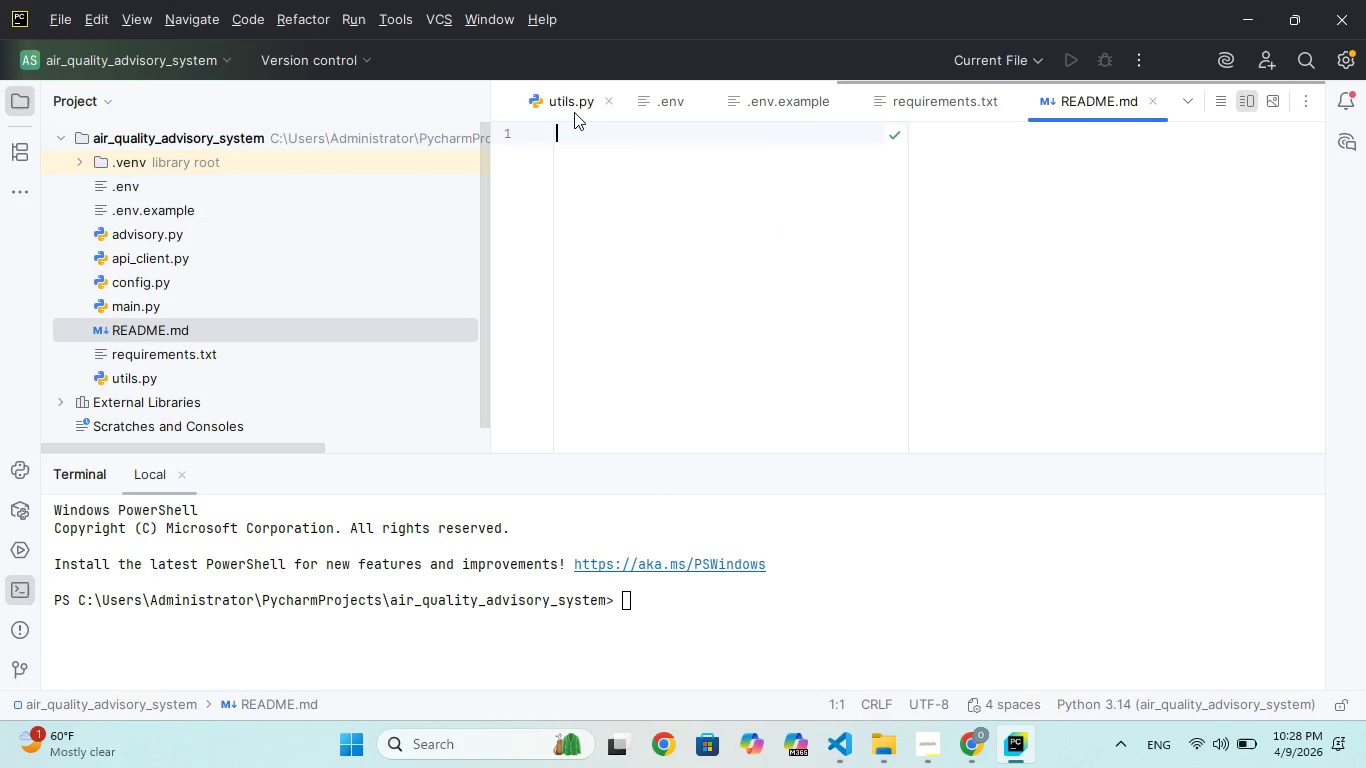 
double_click([574, 112])
 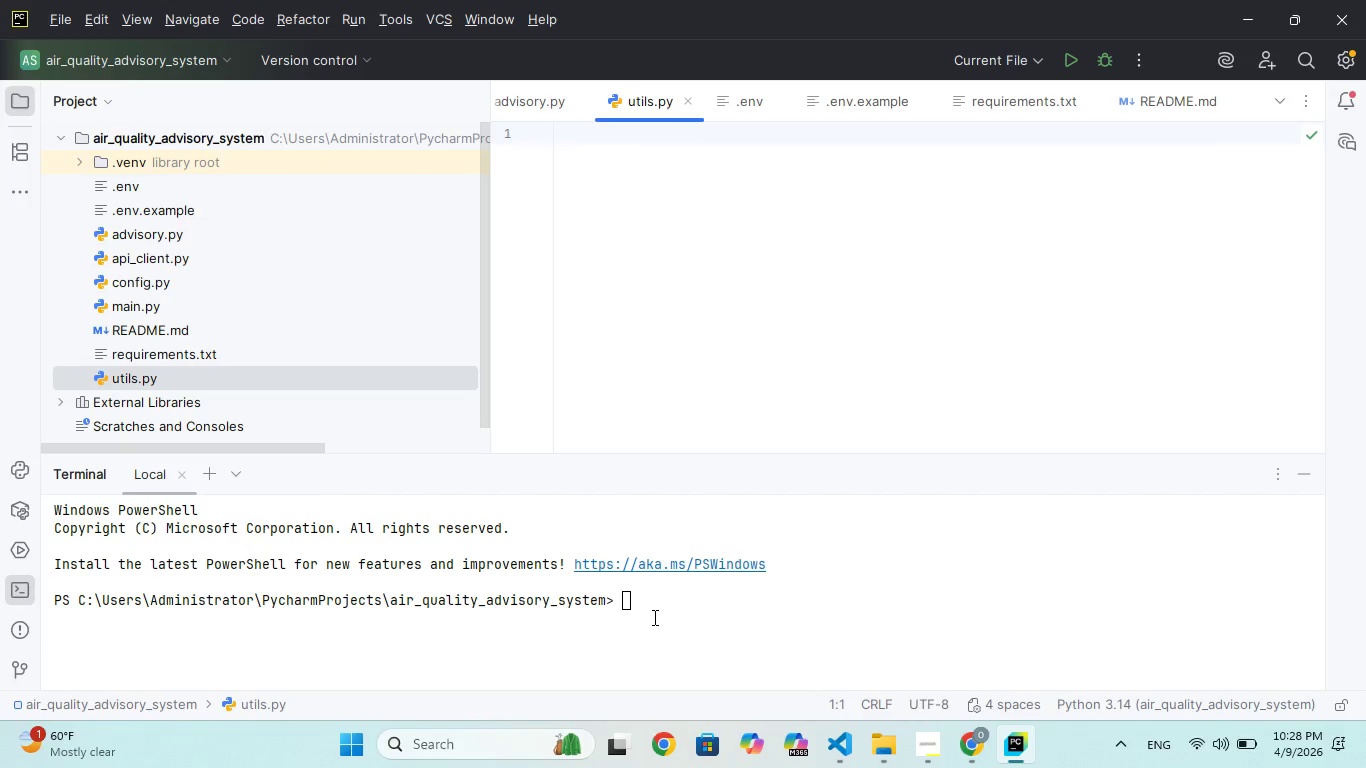 
left_click([644, 602])
 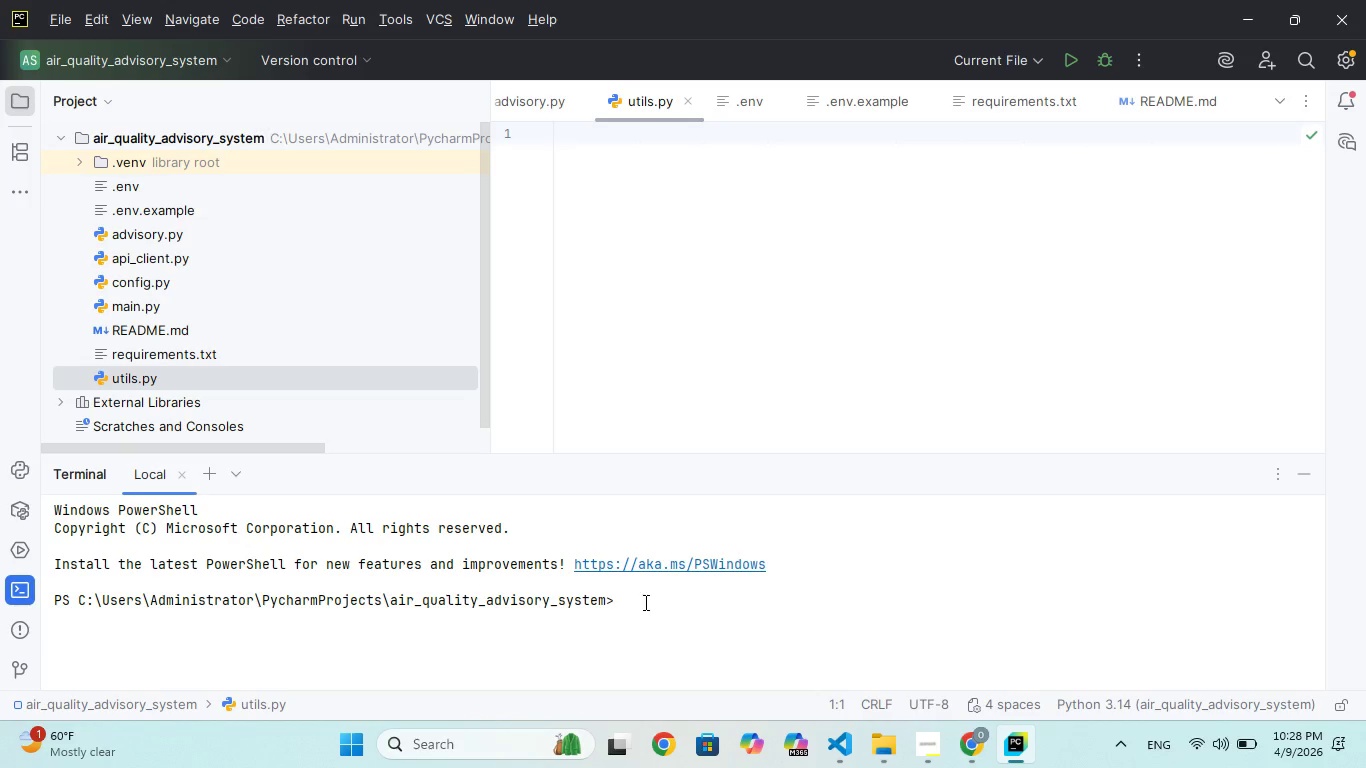 
type(cls)
 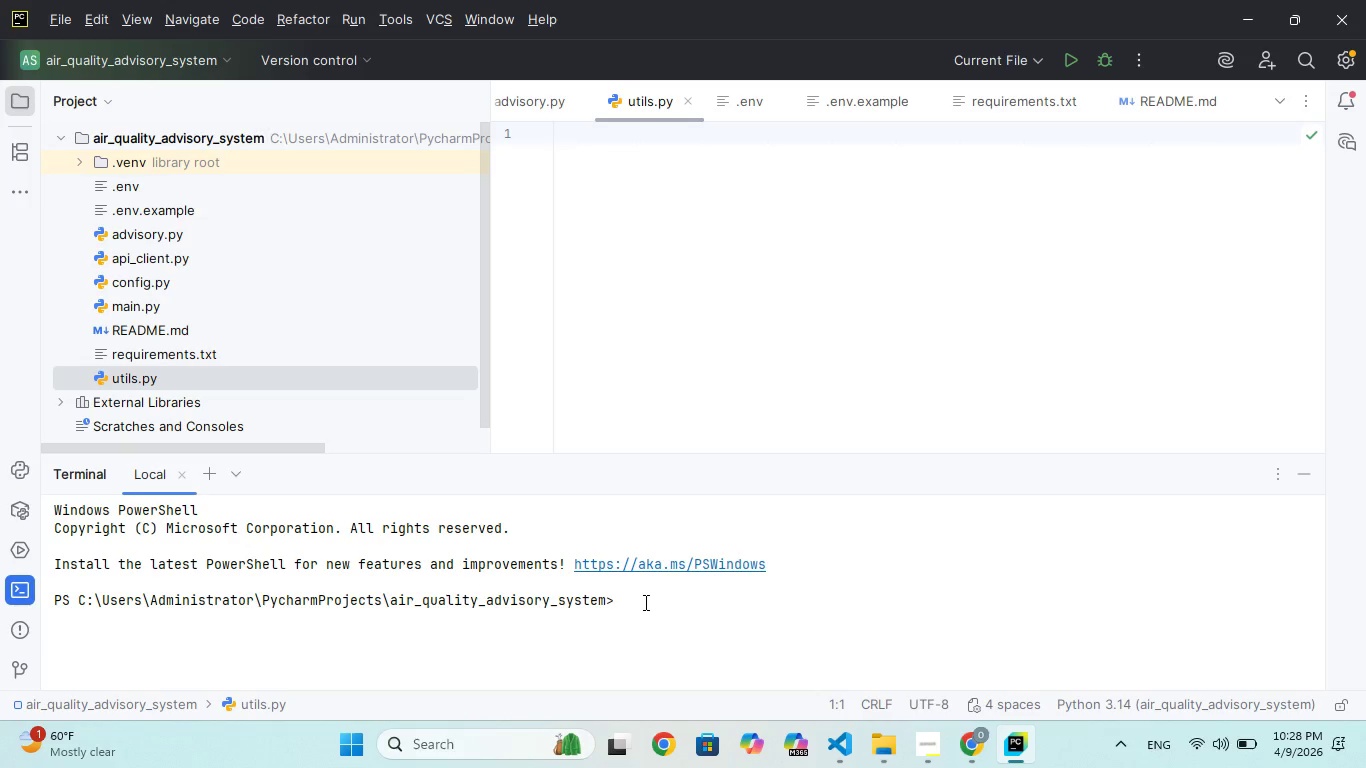 
key(Enter)
 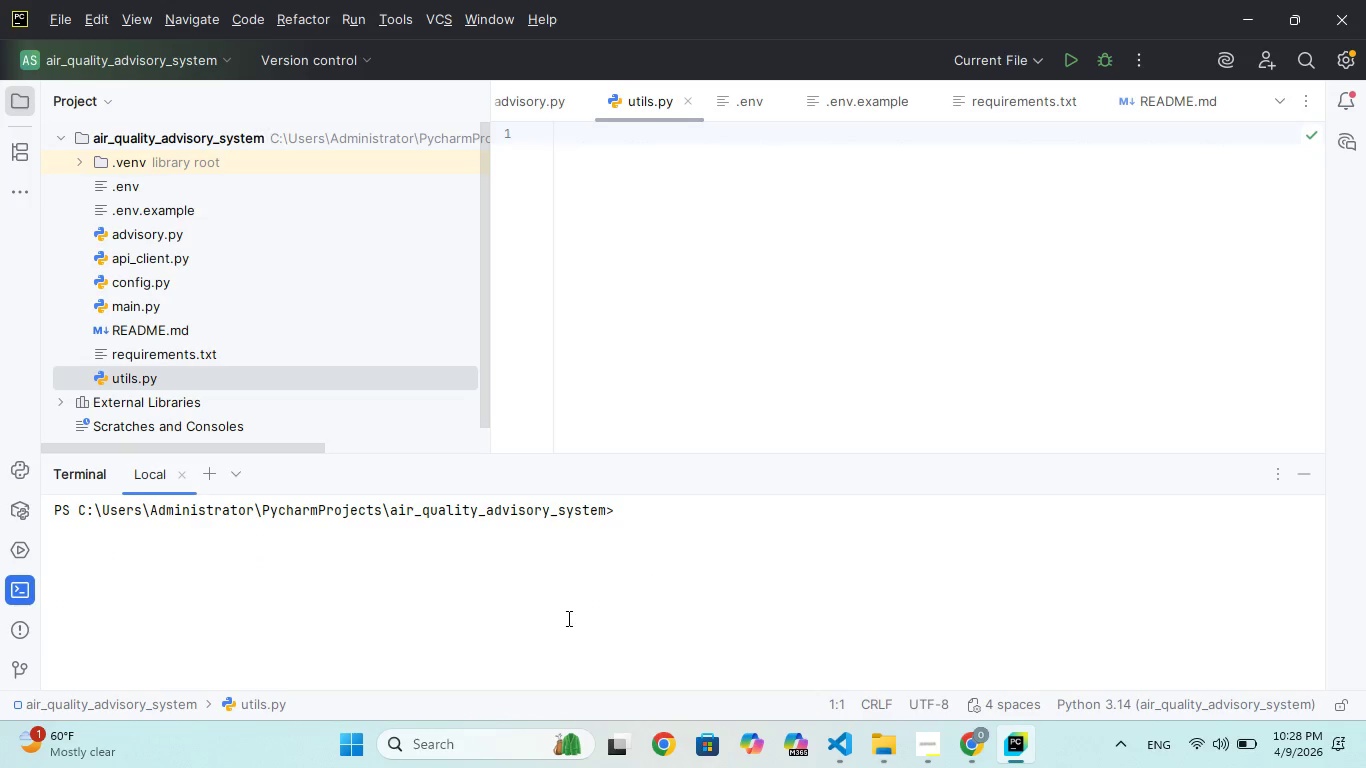 
wait(6.92)
 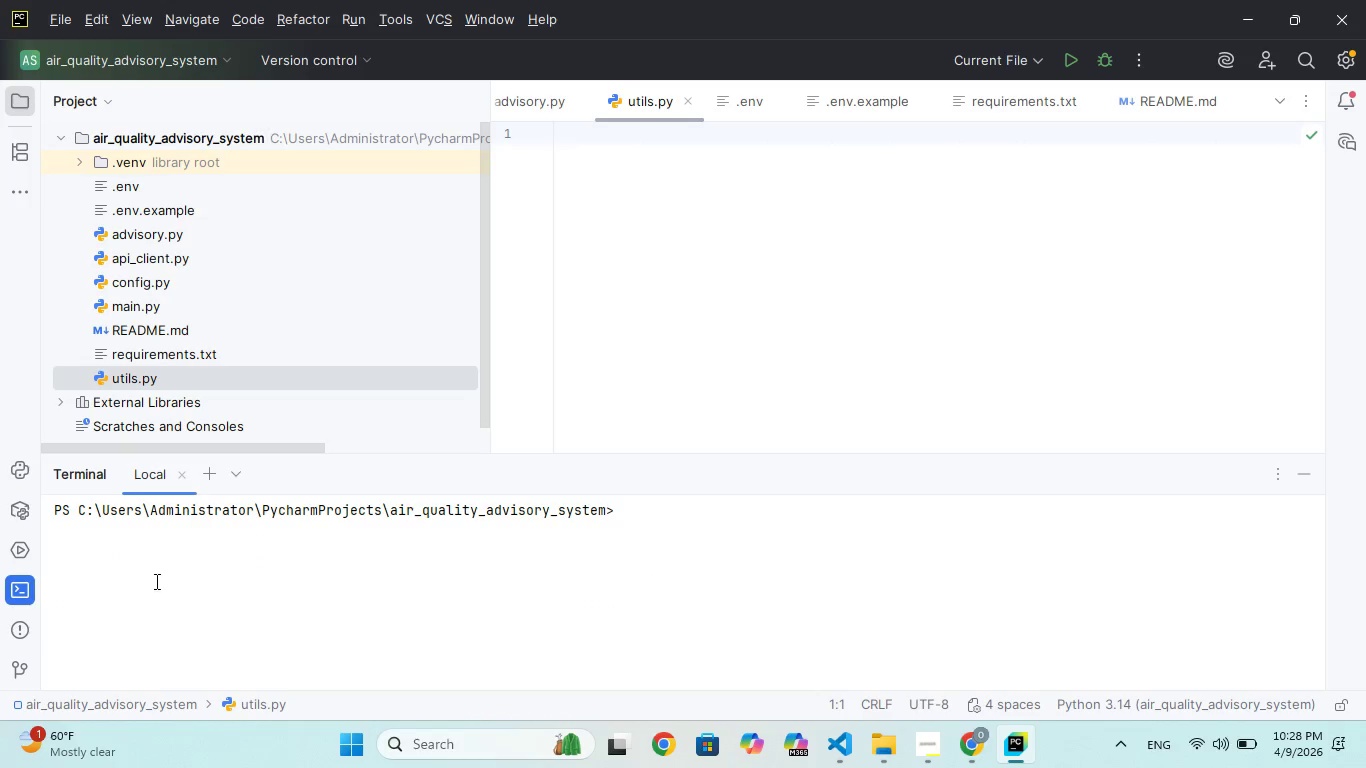 
left_click([628, 502])
 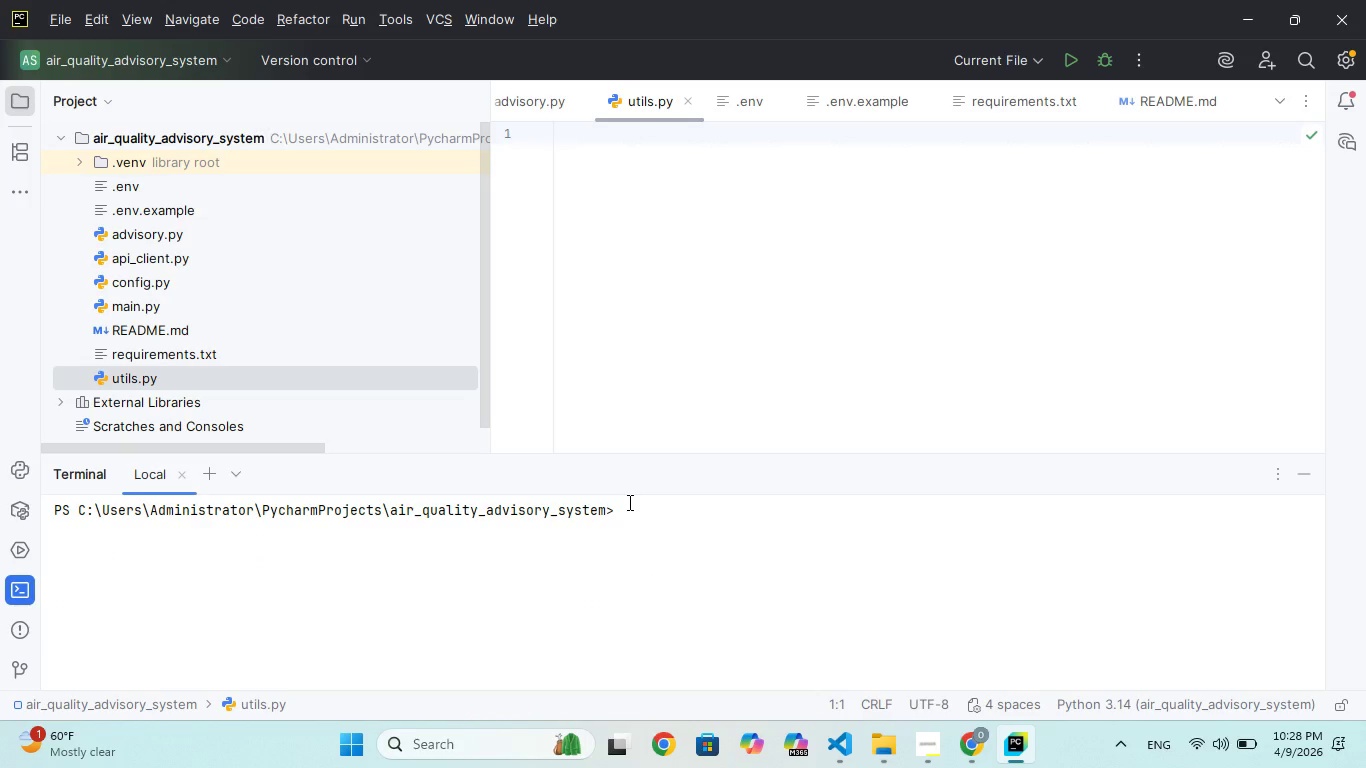 
key(ArrowUp)
 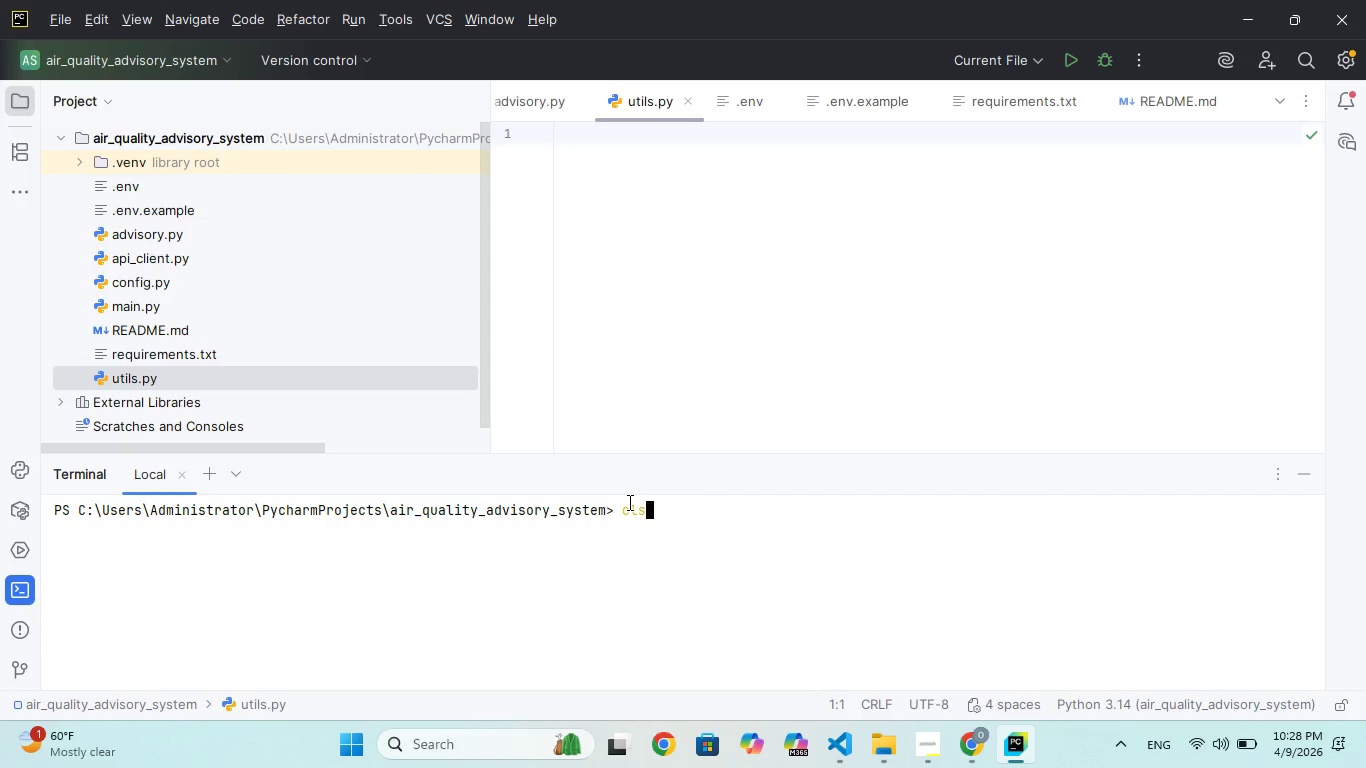 
key(ArrowUp)
 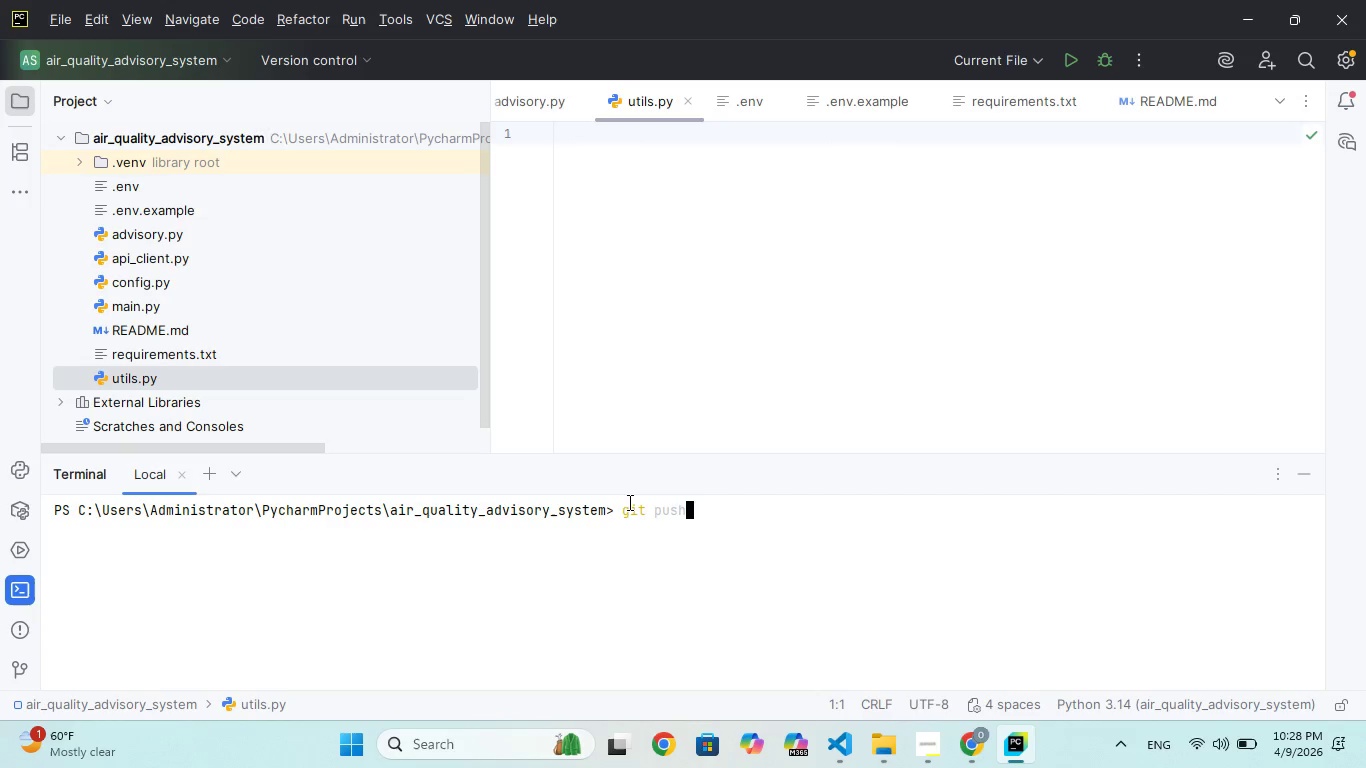 
key(ArrowUp)
 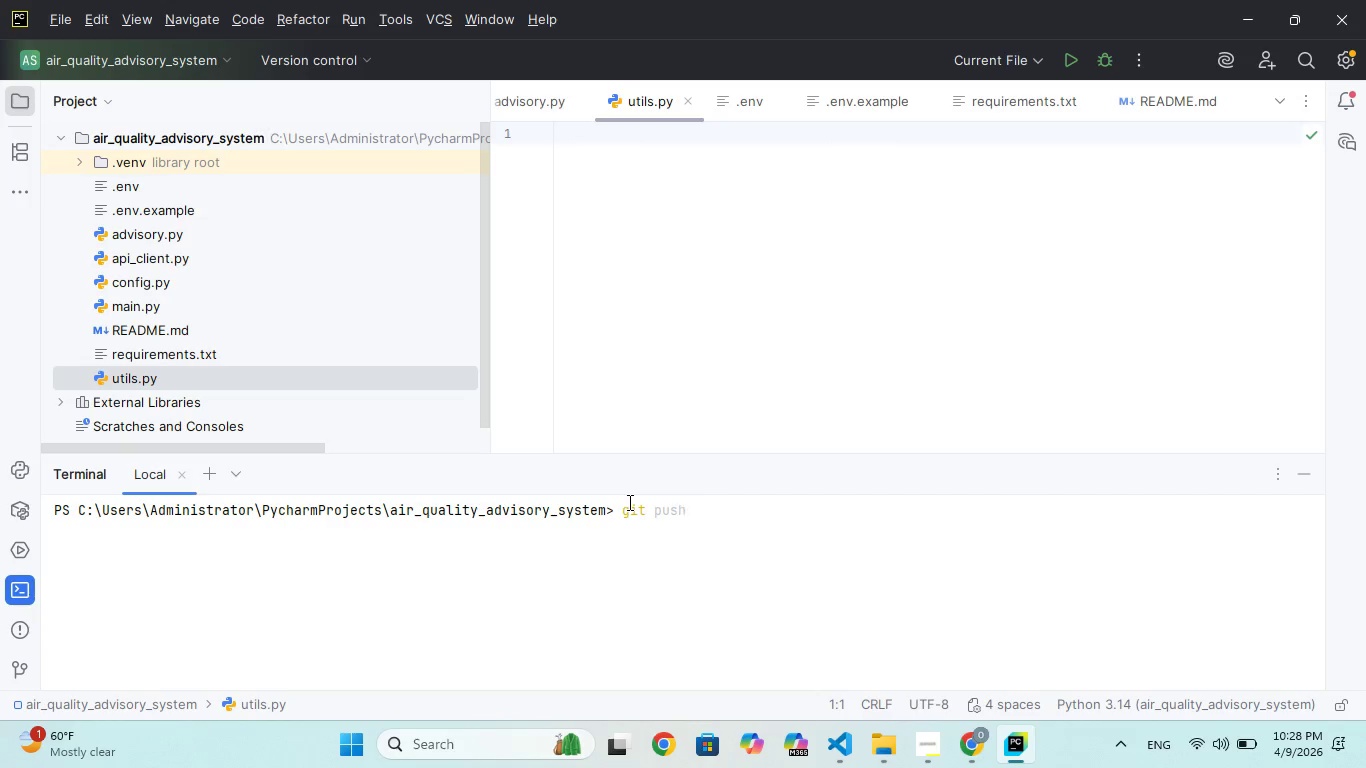 
key(ArrowUp)
 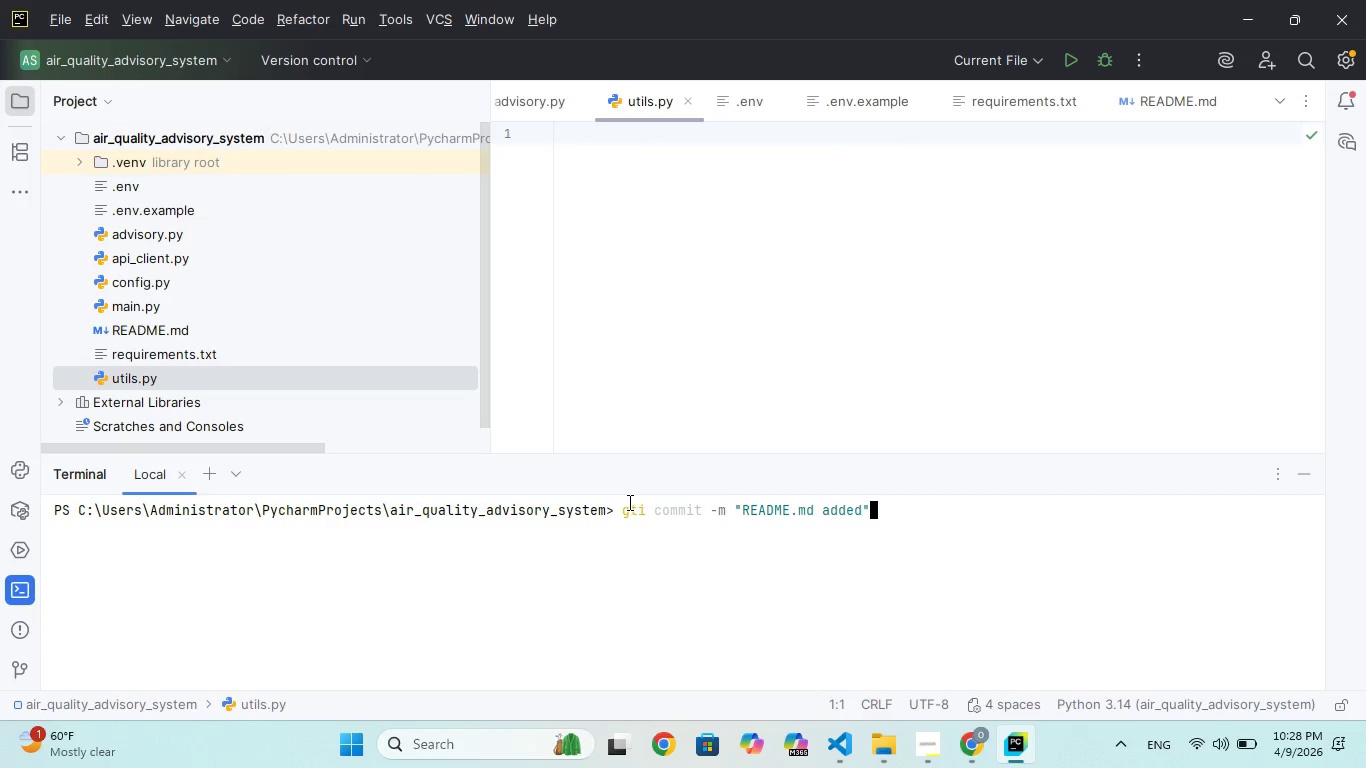 
key(ArrowUp)
 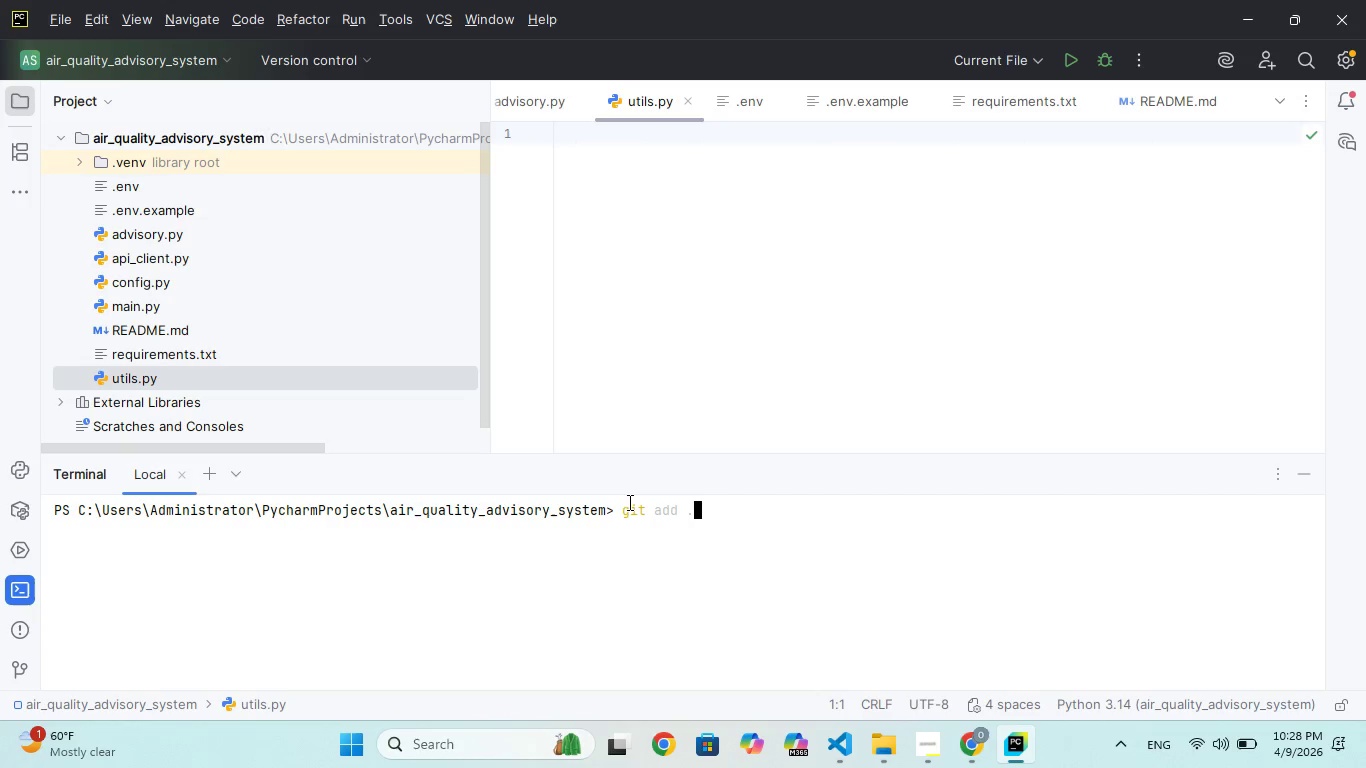 
key(ArrowUp)
 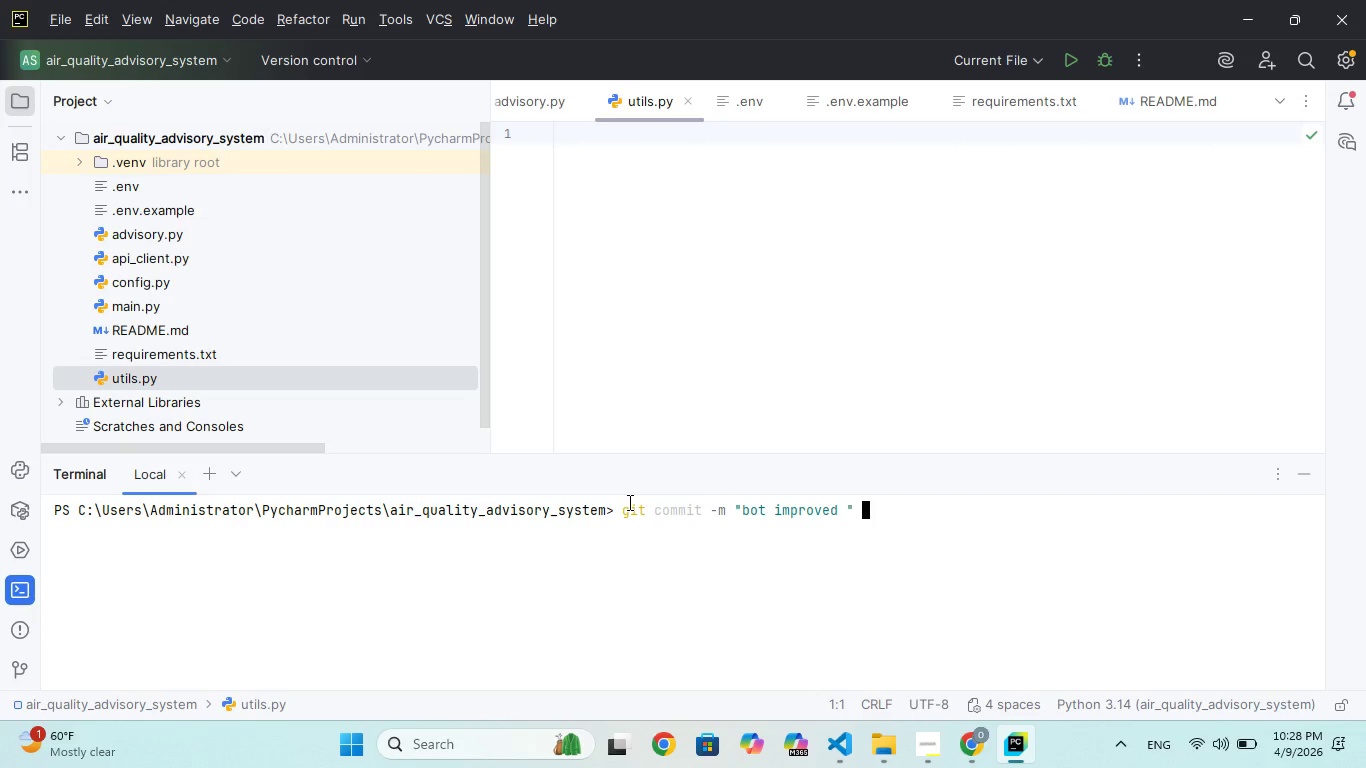 
key(ArrowUp)
 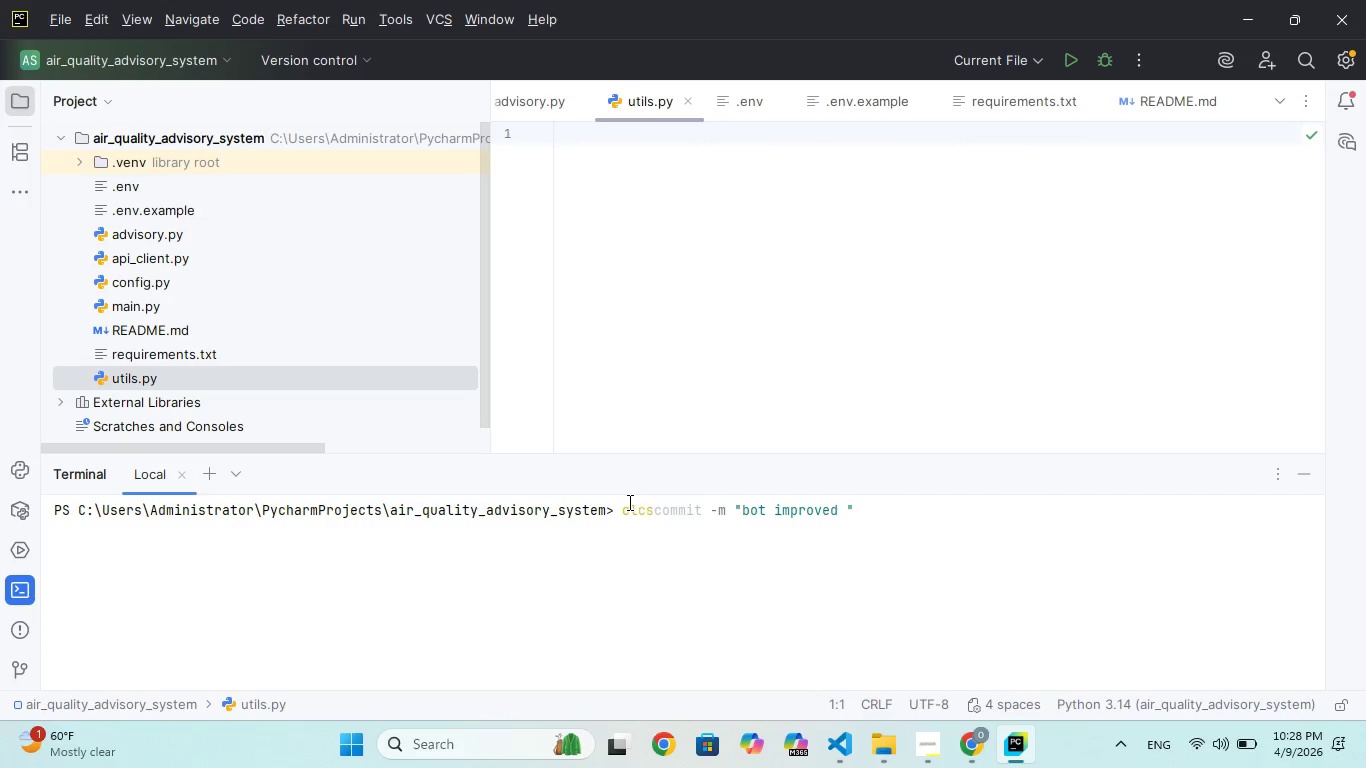 
key(ArrowUp)
 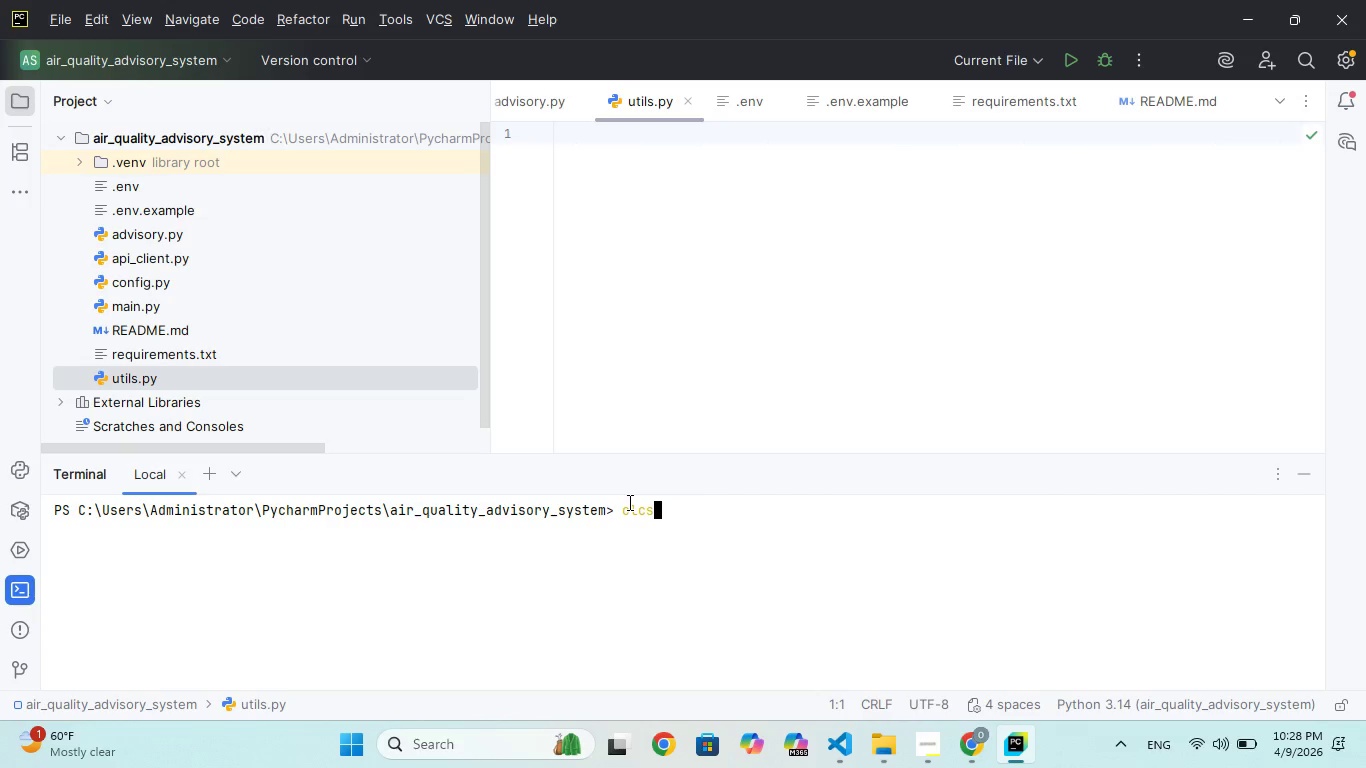 
key(ArrowUp)
 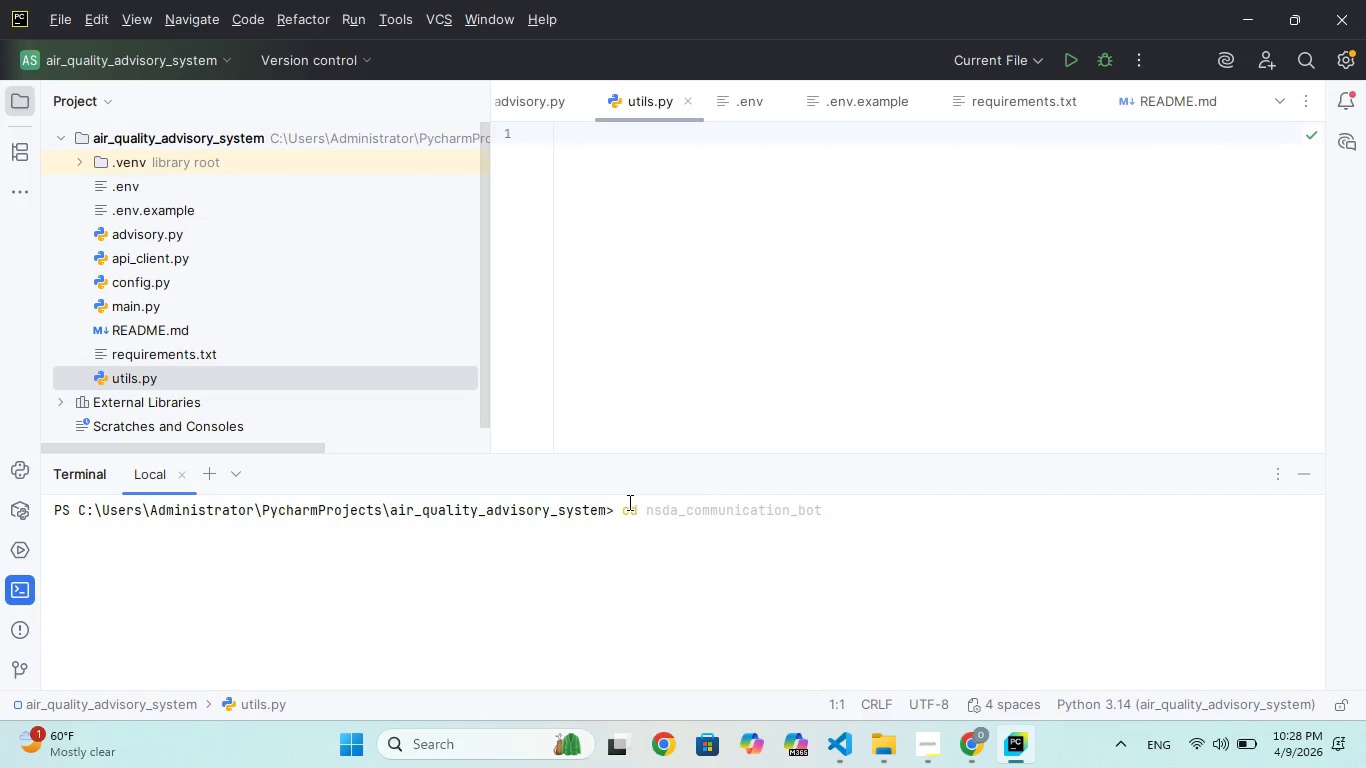 
key(ArrowUp)
 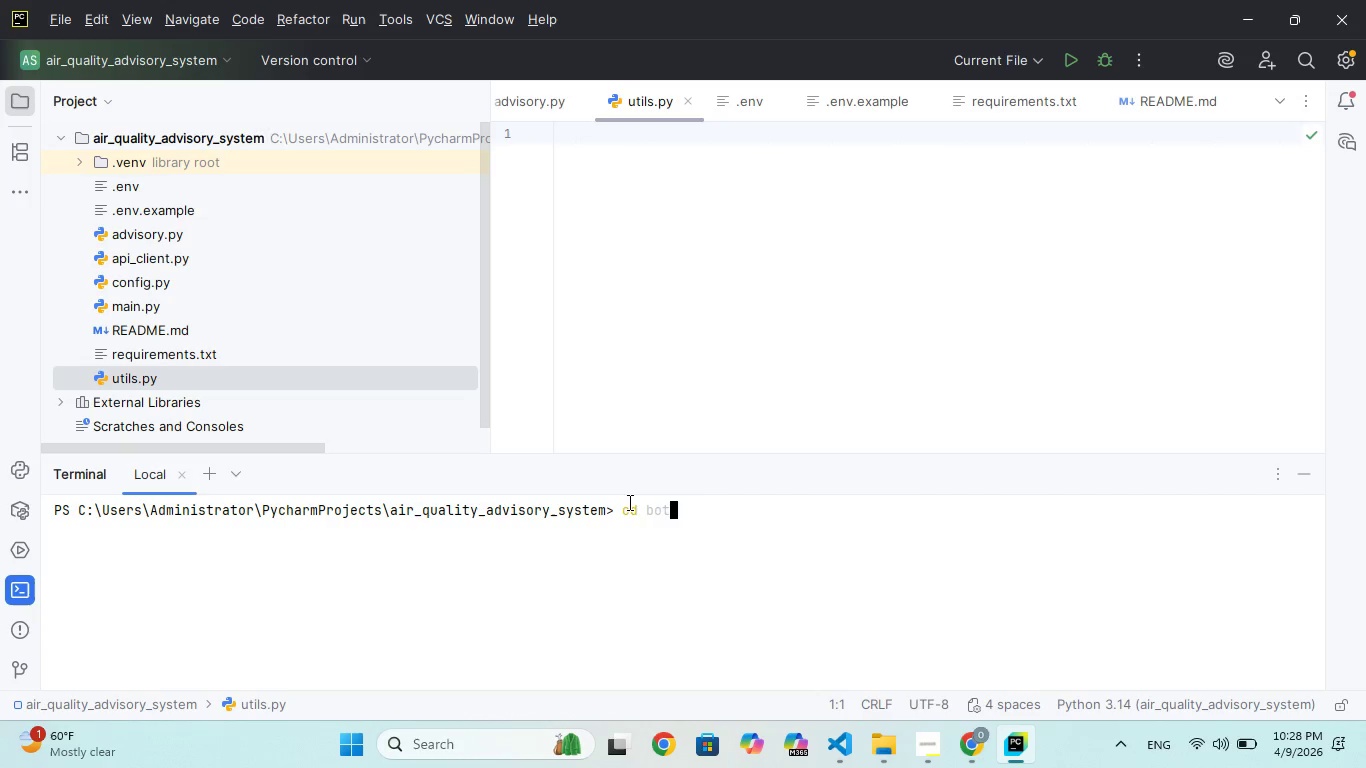 
key(ArrowUp)
 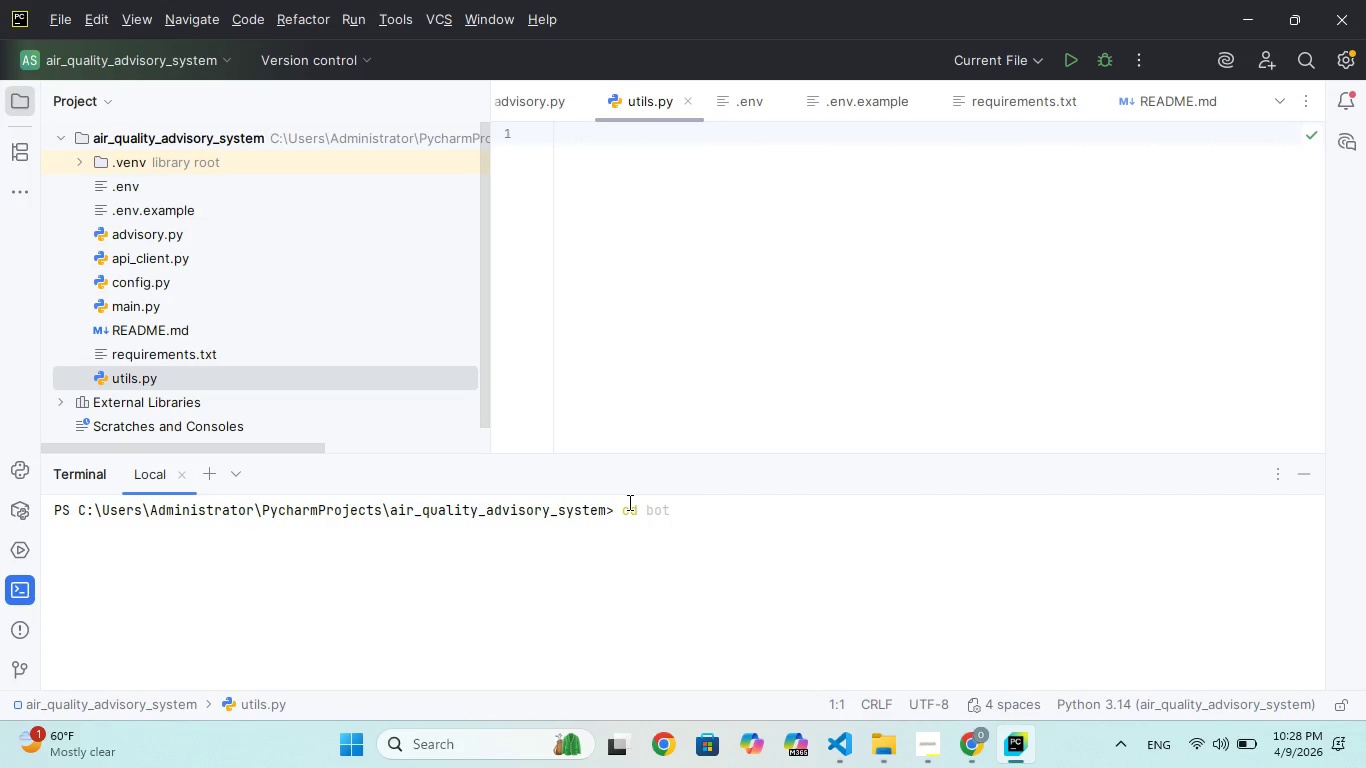 
key(ArrowUp)
 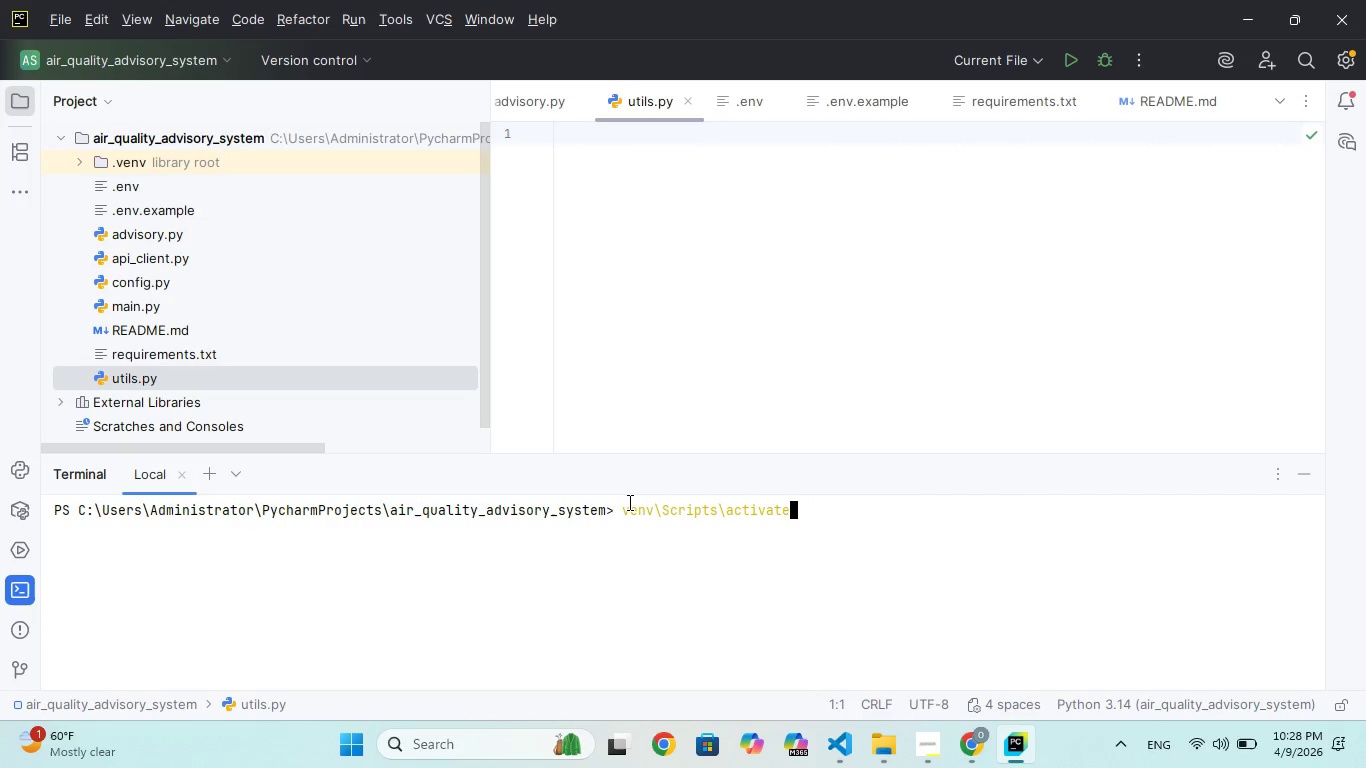 
key(ArrowUp)
 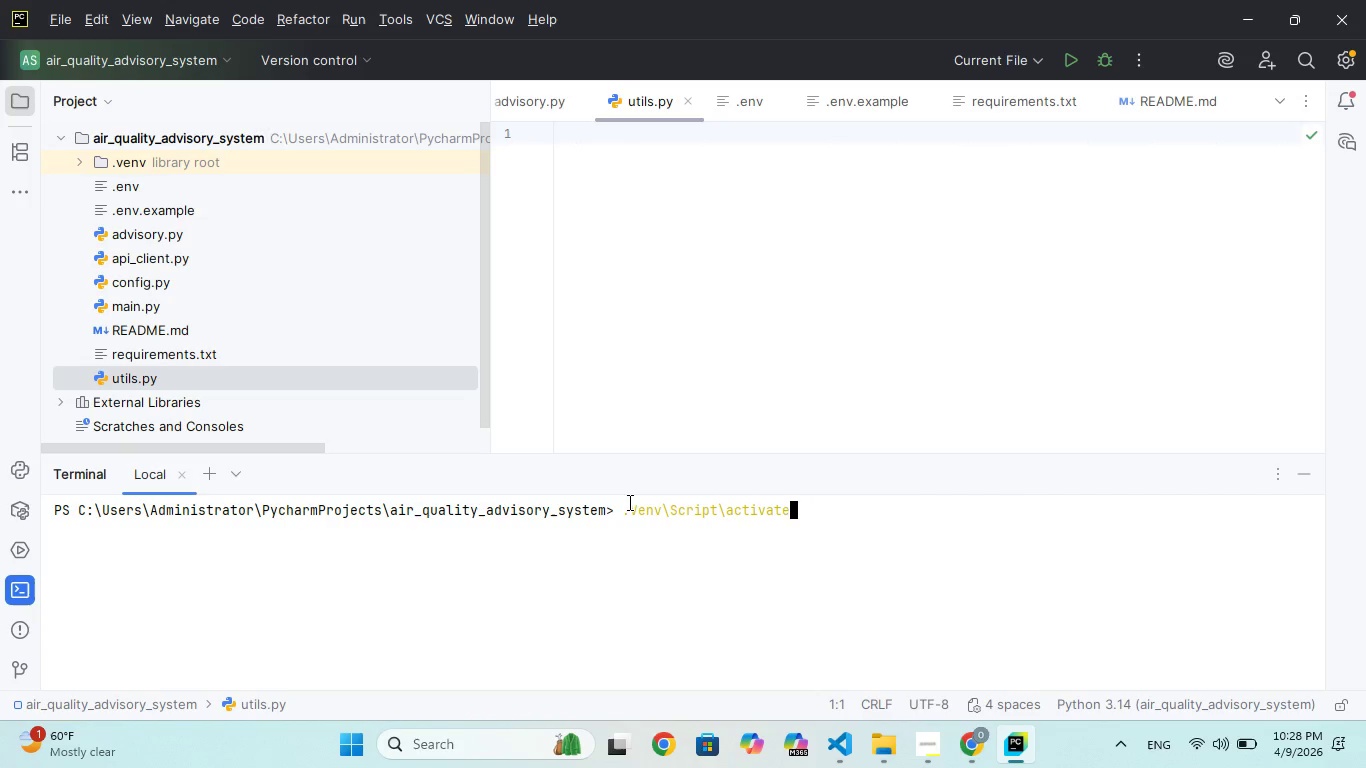 
key(ArrowUp)
 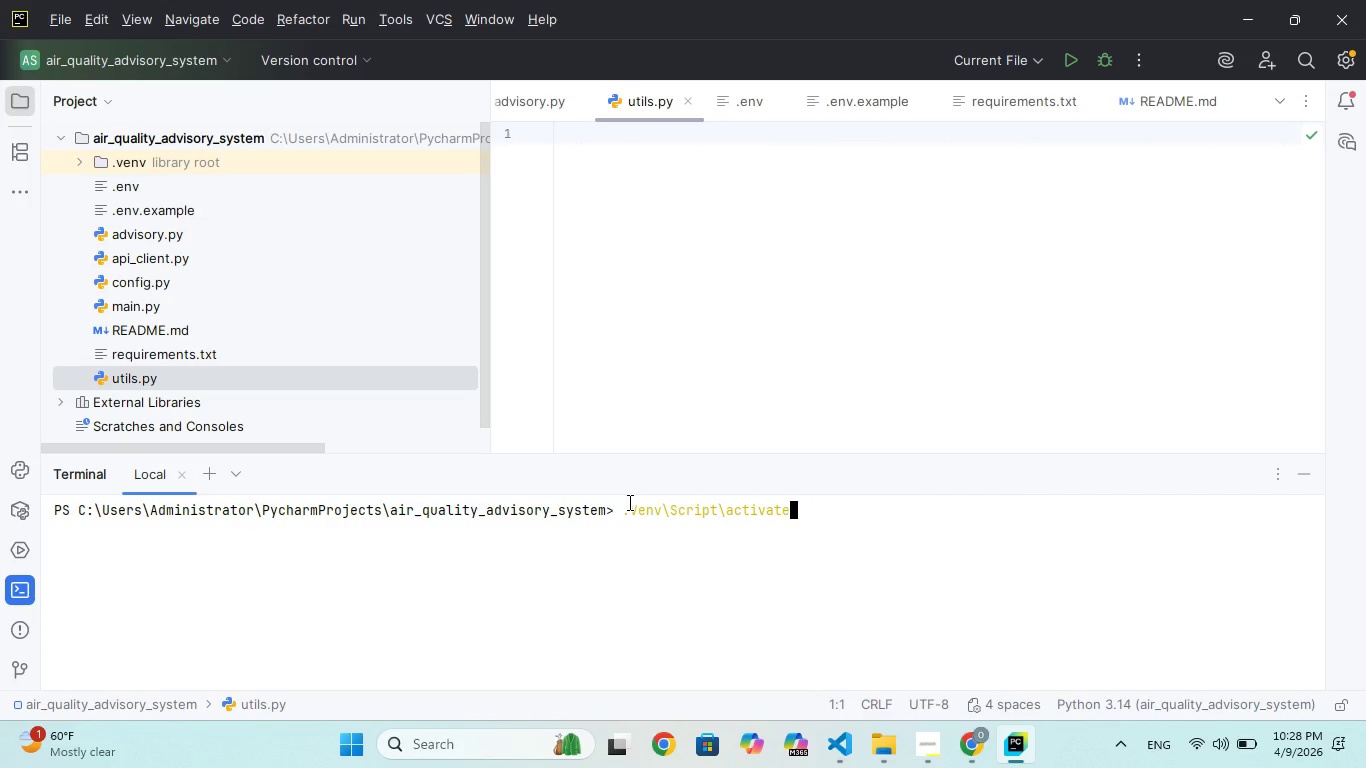 
key(ArrowDown)
 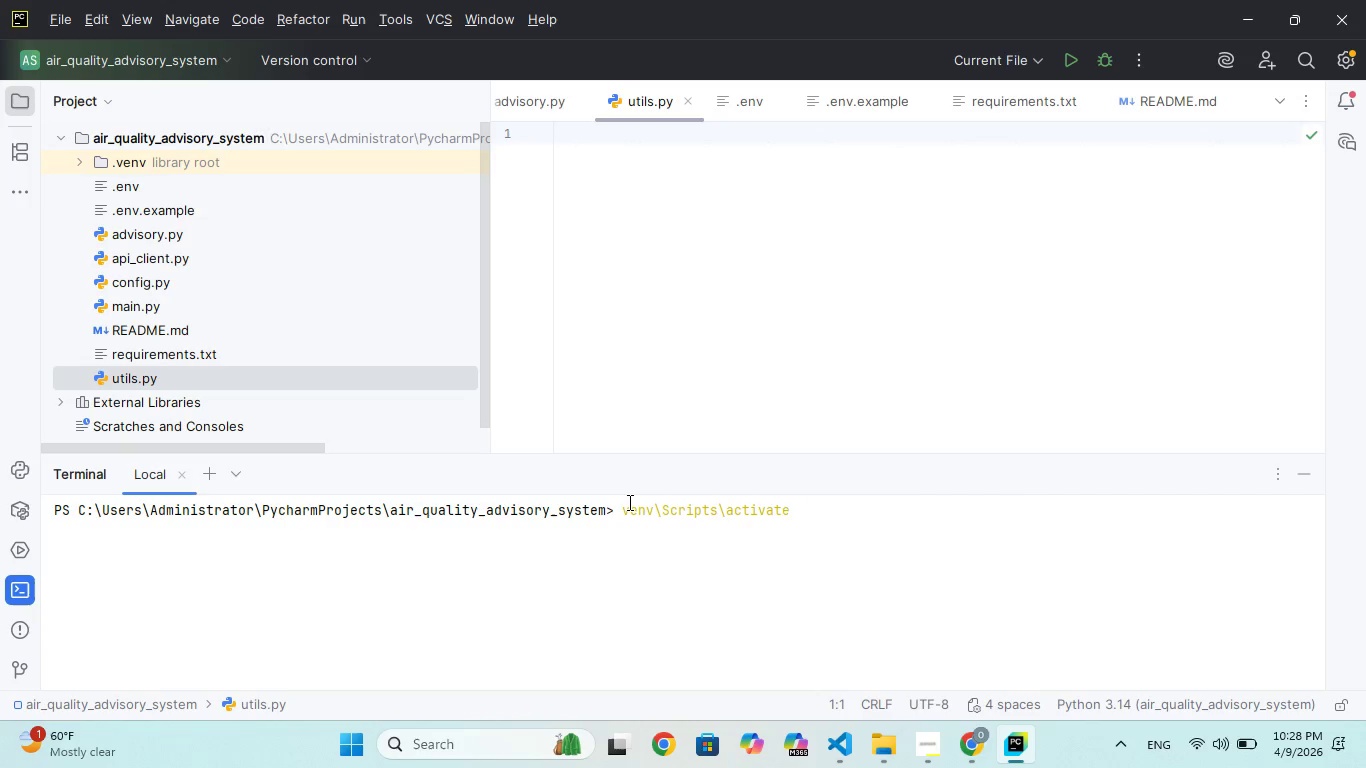 
key(Enter)
 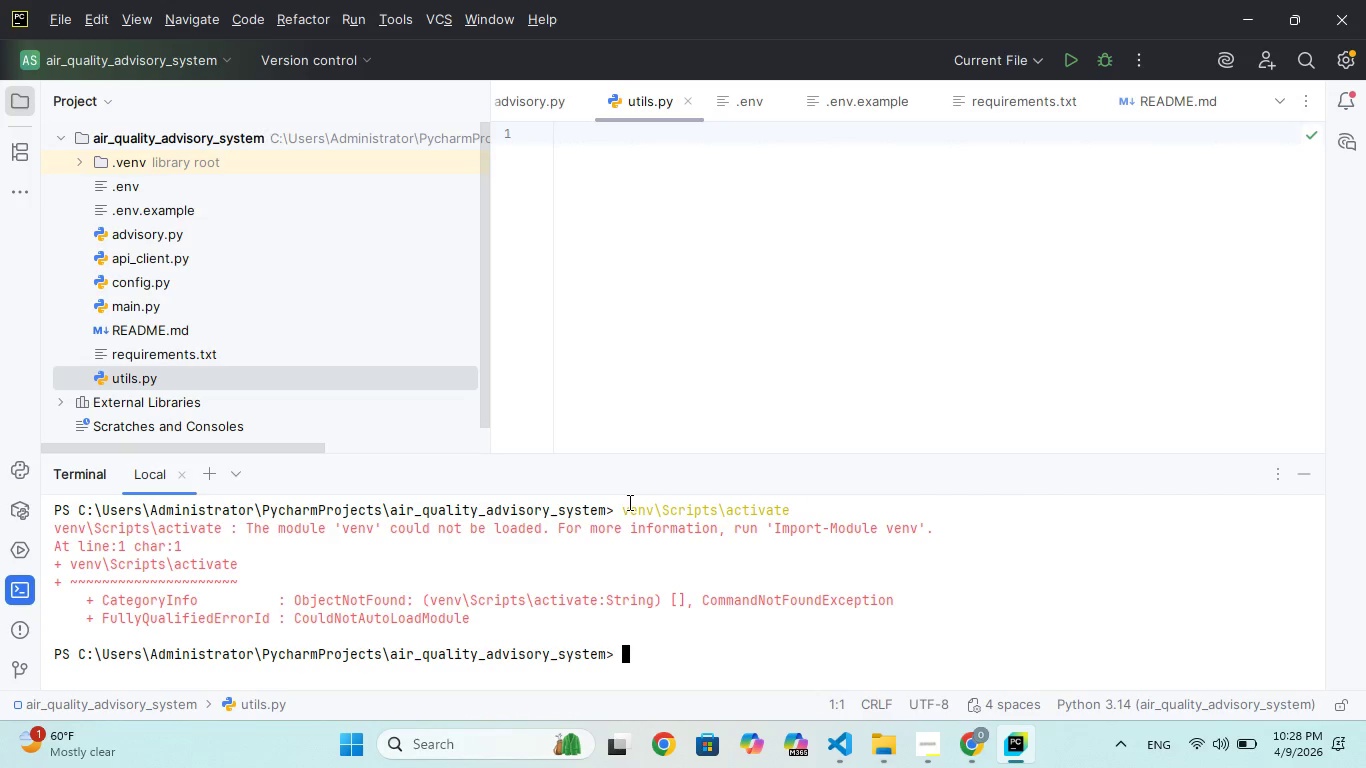 
key(ArrowUp)
 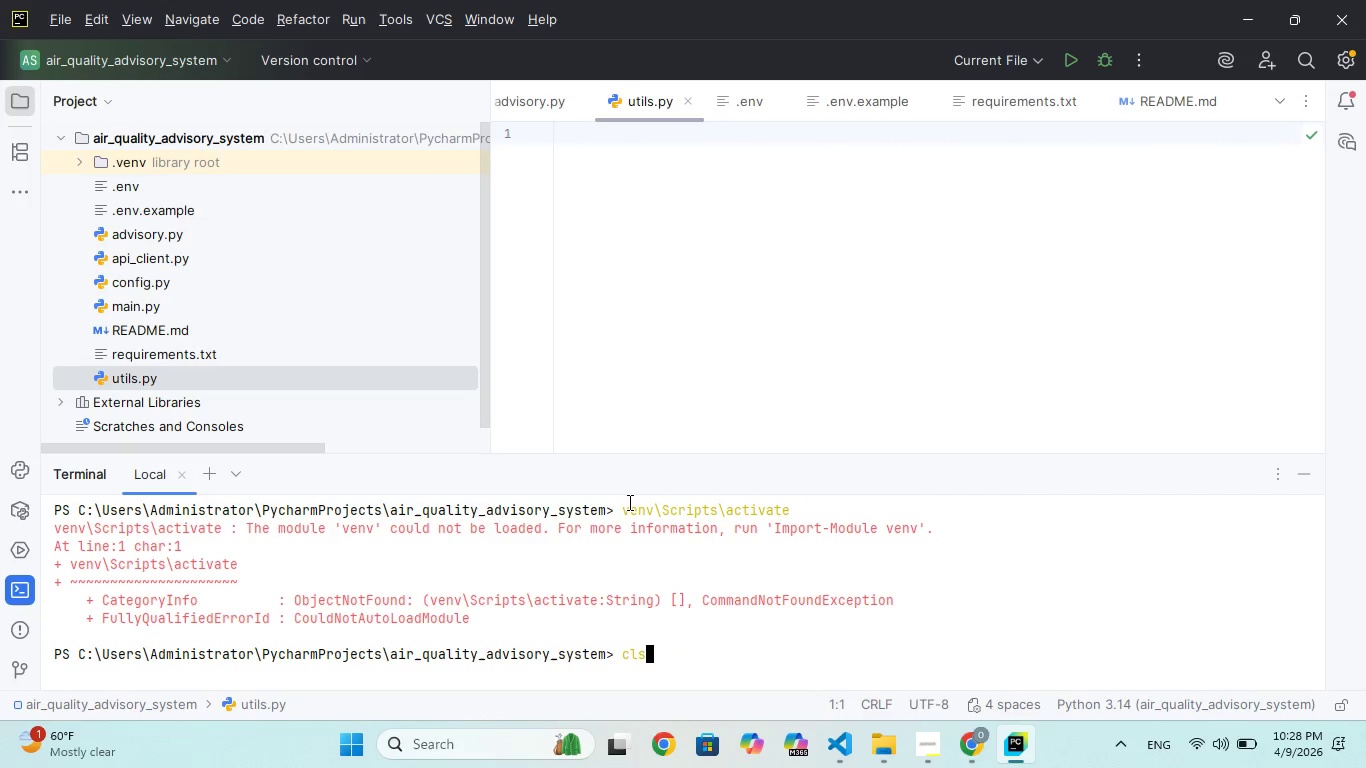 
key(ArrowUp)
 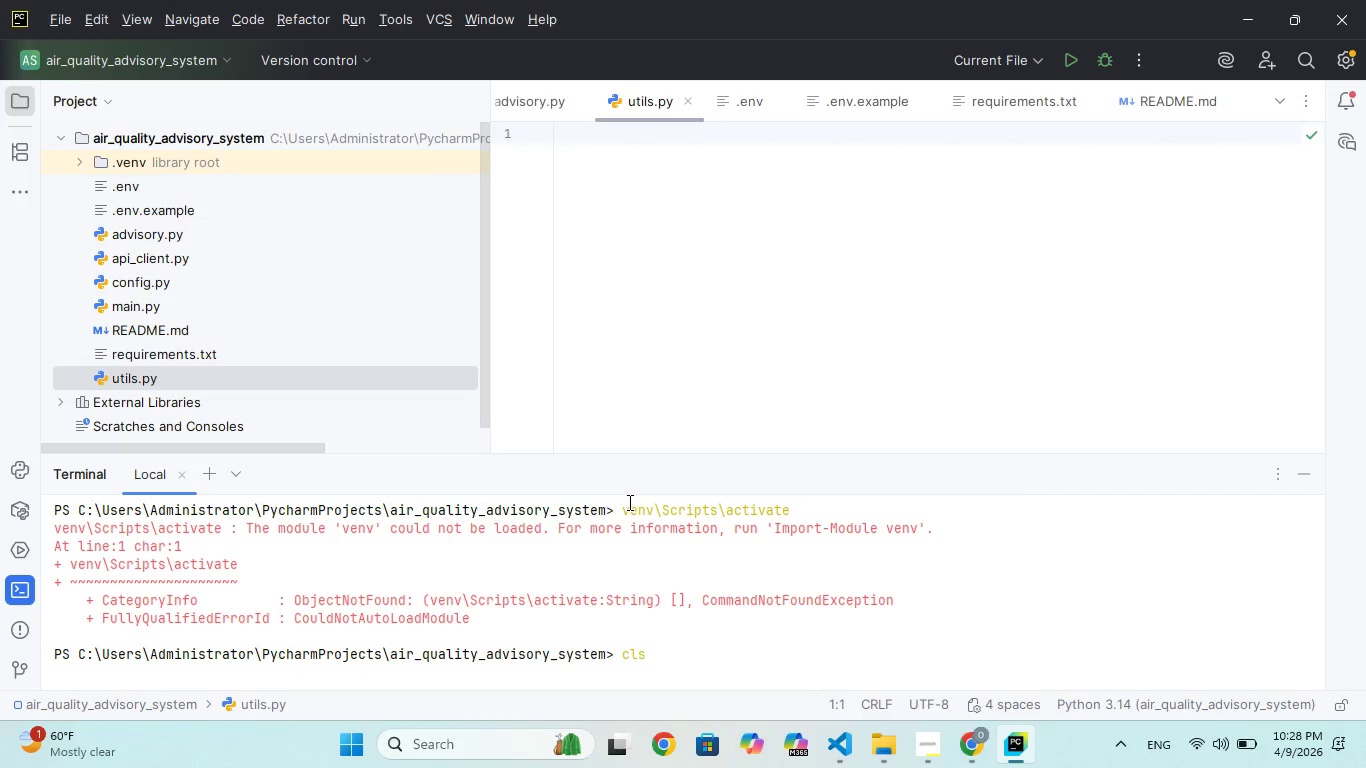 
key(ArrowDown)
 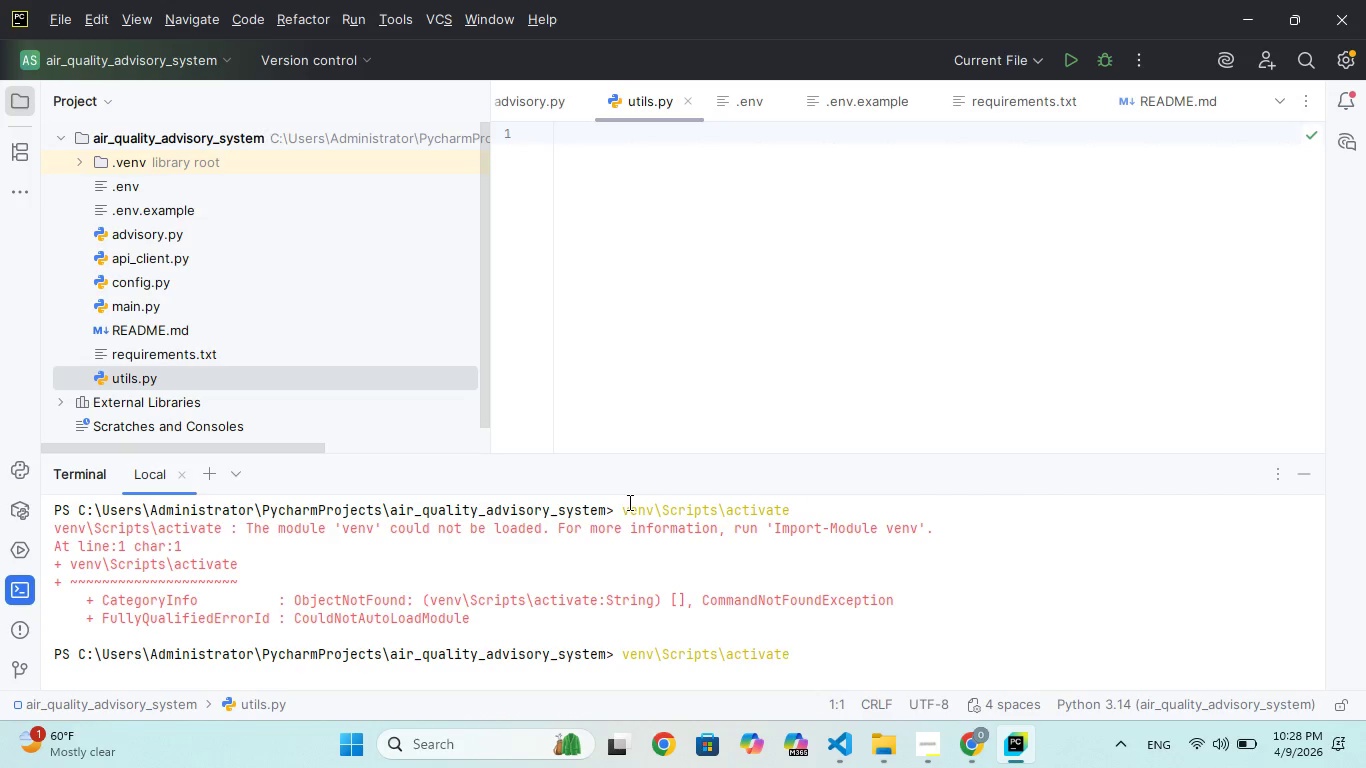 
key(ArrowUp)
 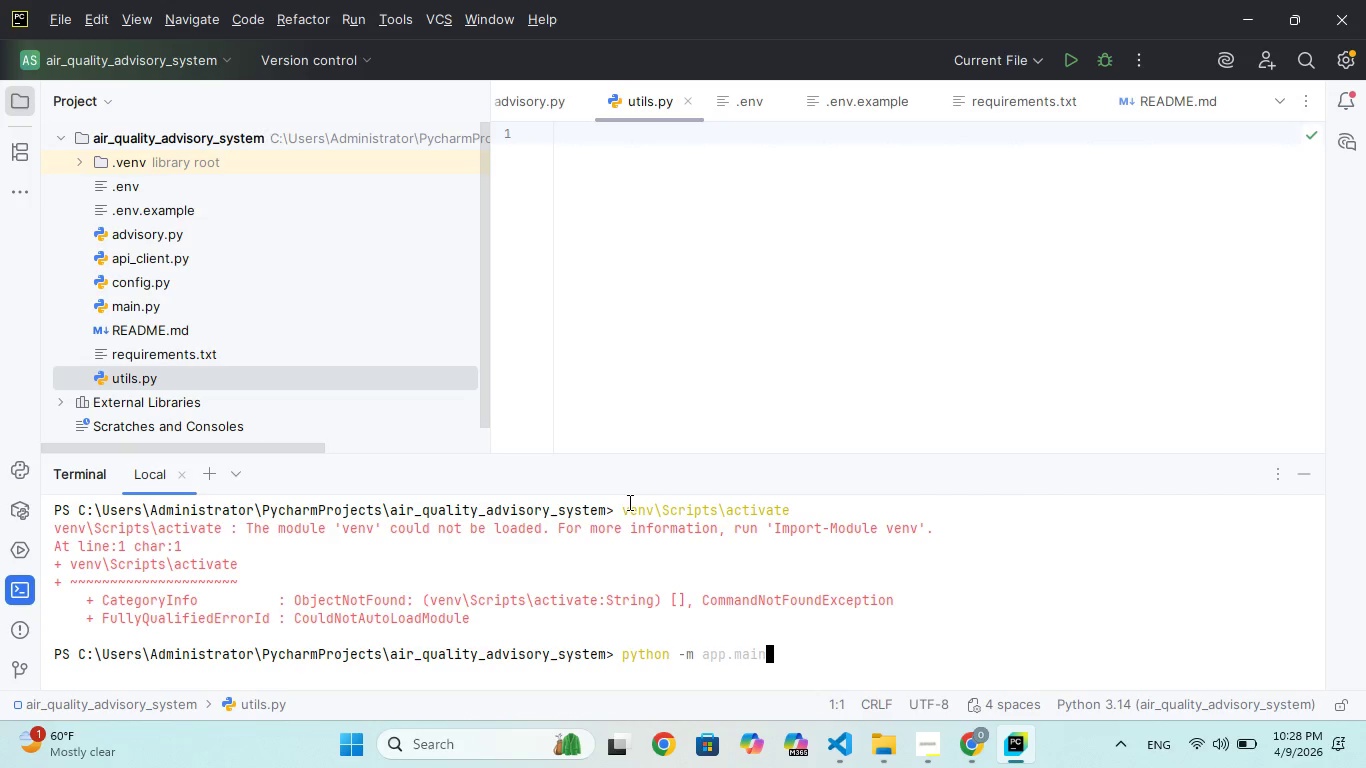 
key(ArrowUp)
 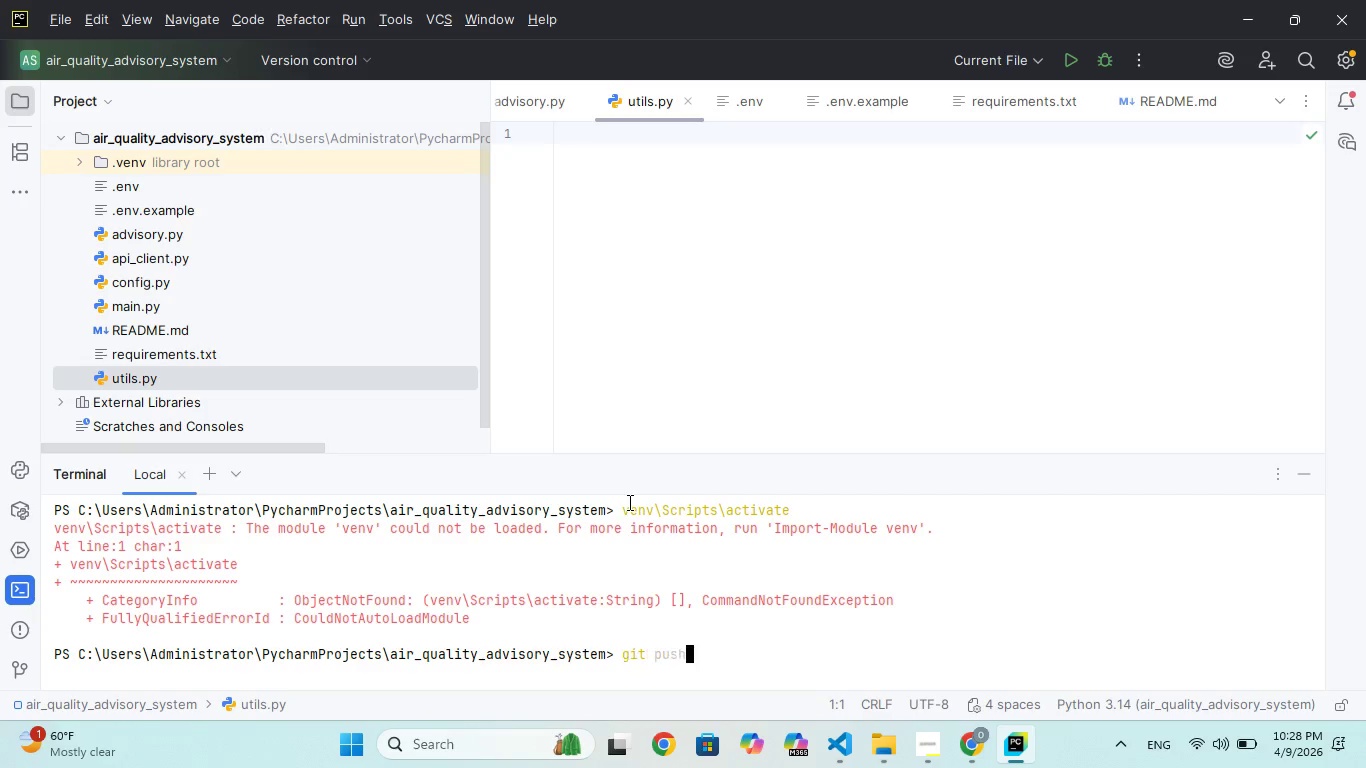 
key(ArrowUp)
 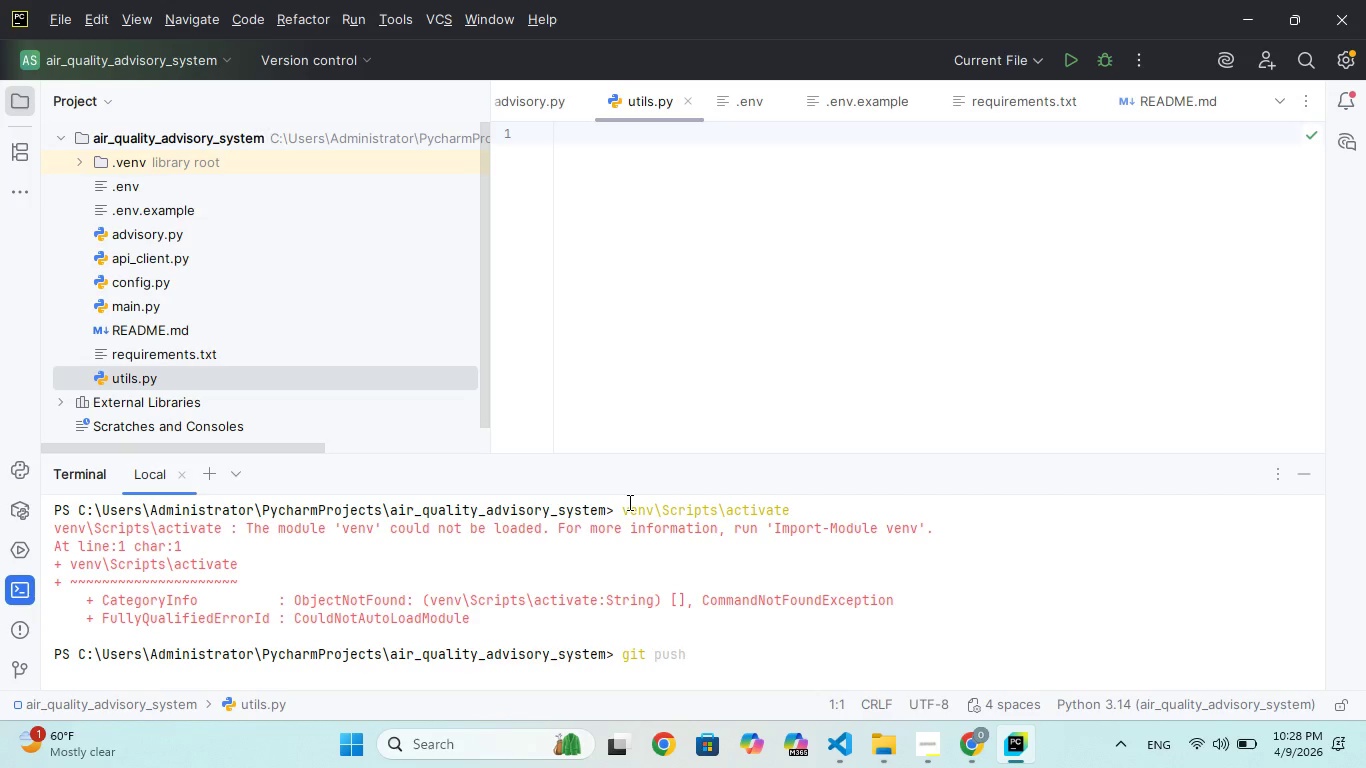 
key(ArrowDown)
 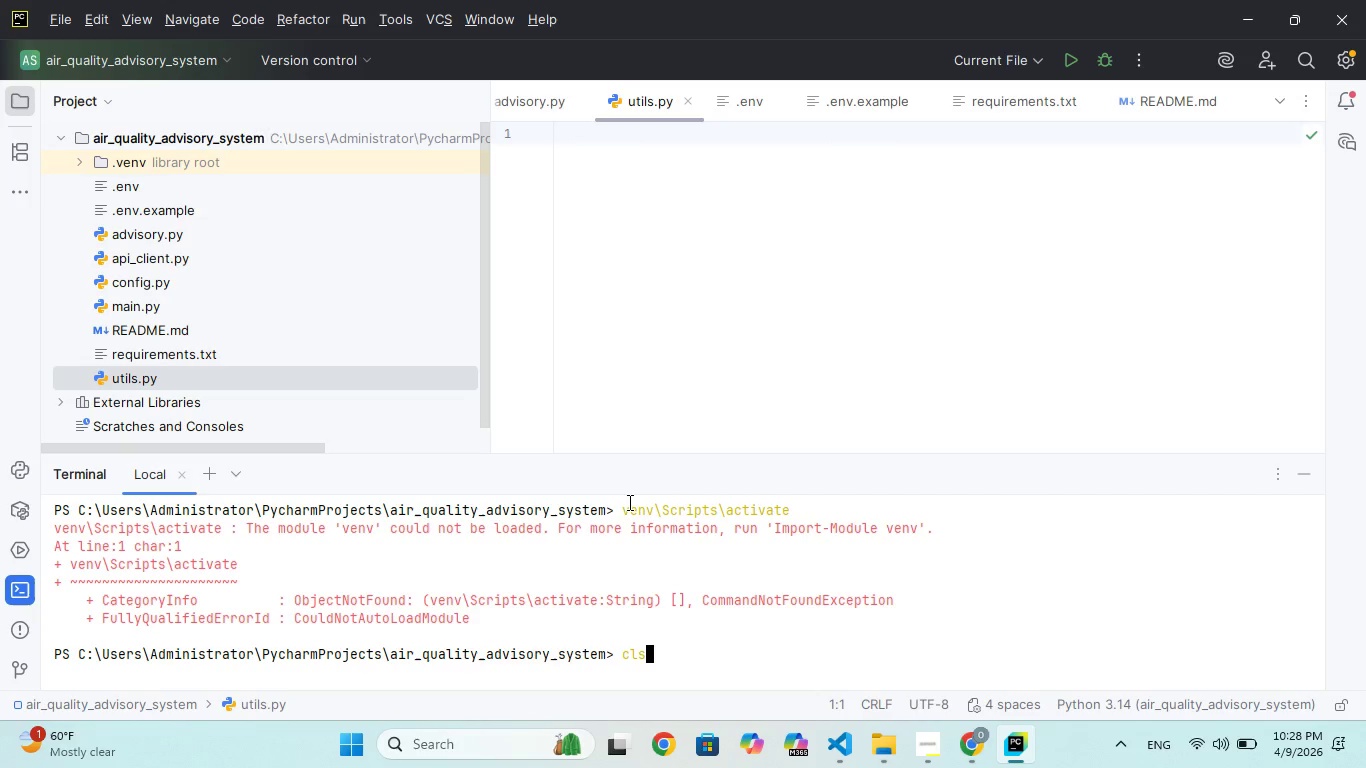 
key(ArrowDown)
 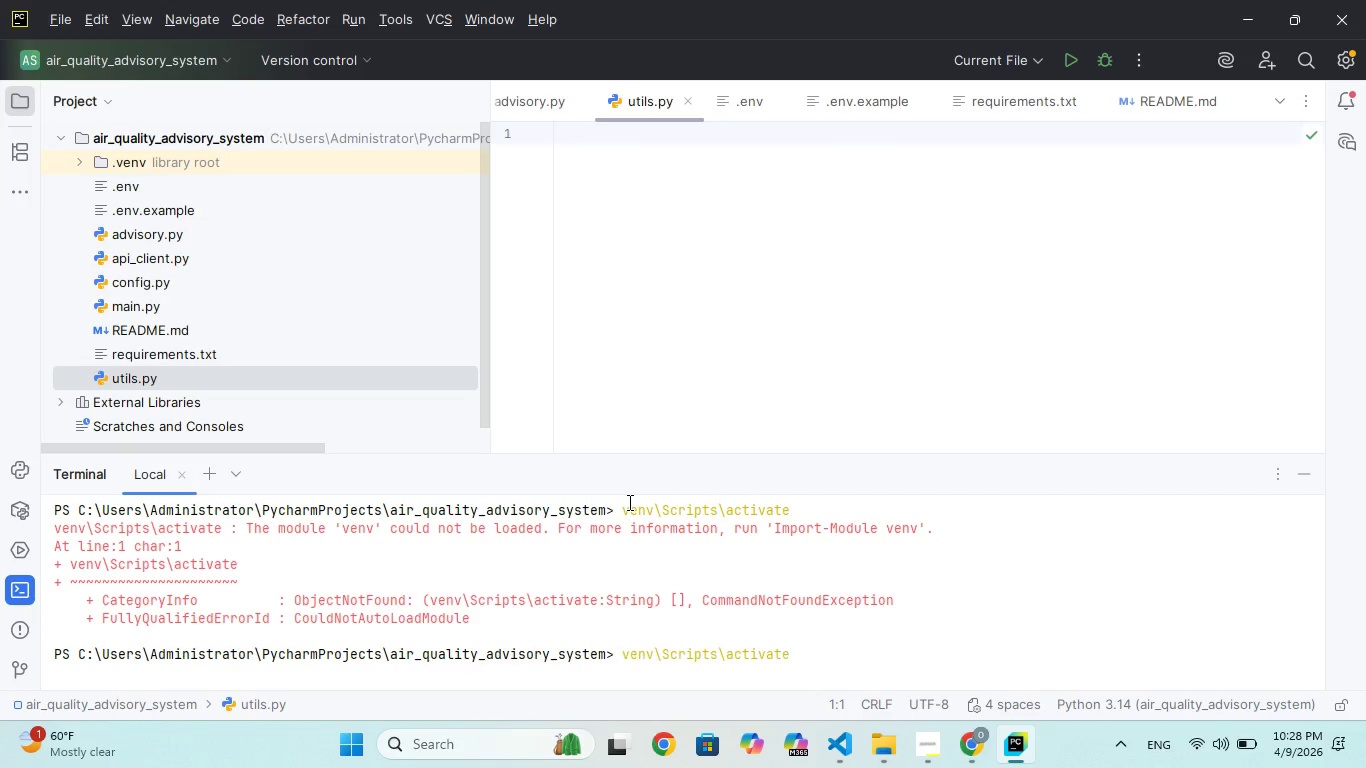 
key(ArrowDown)
 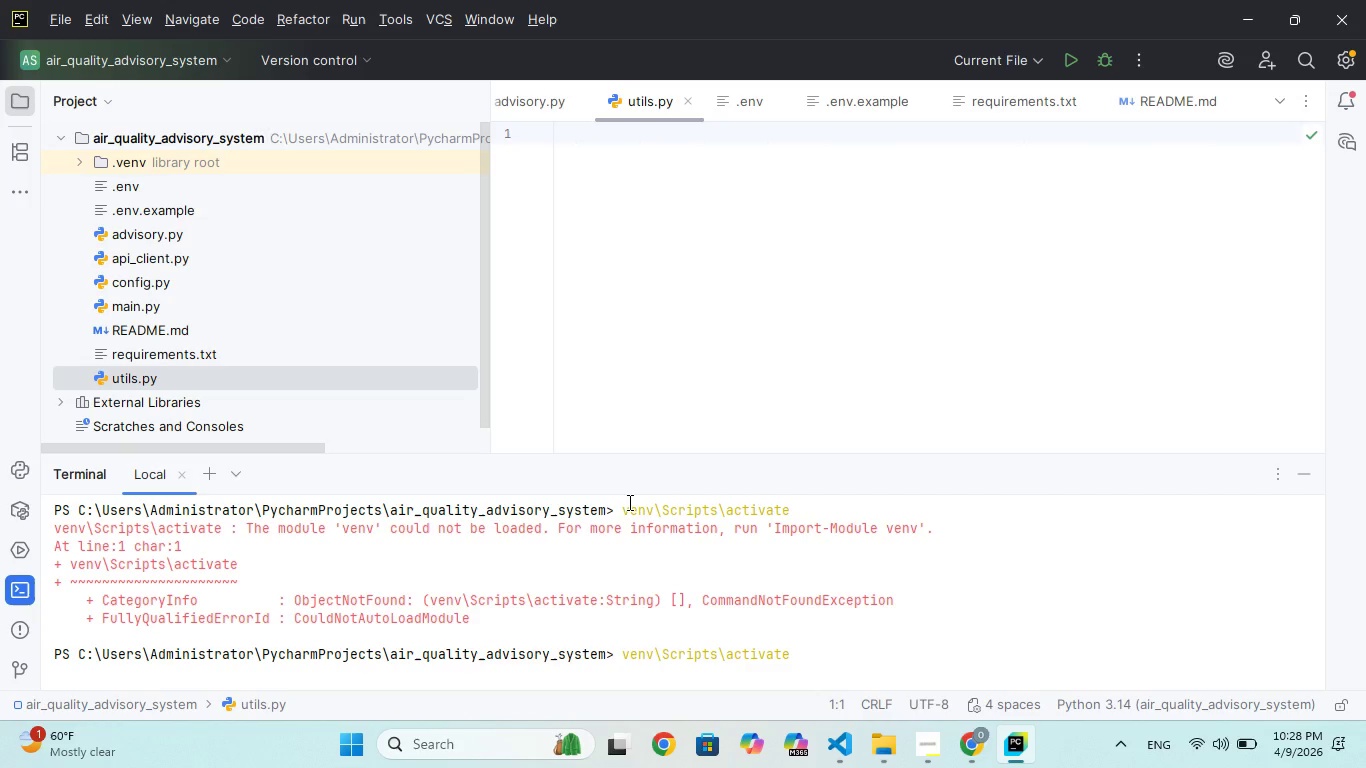 
key(ArrowUp)
 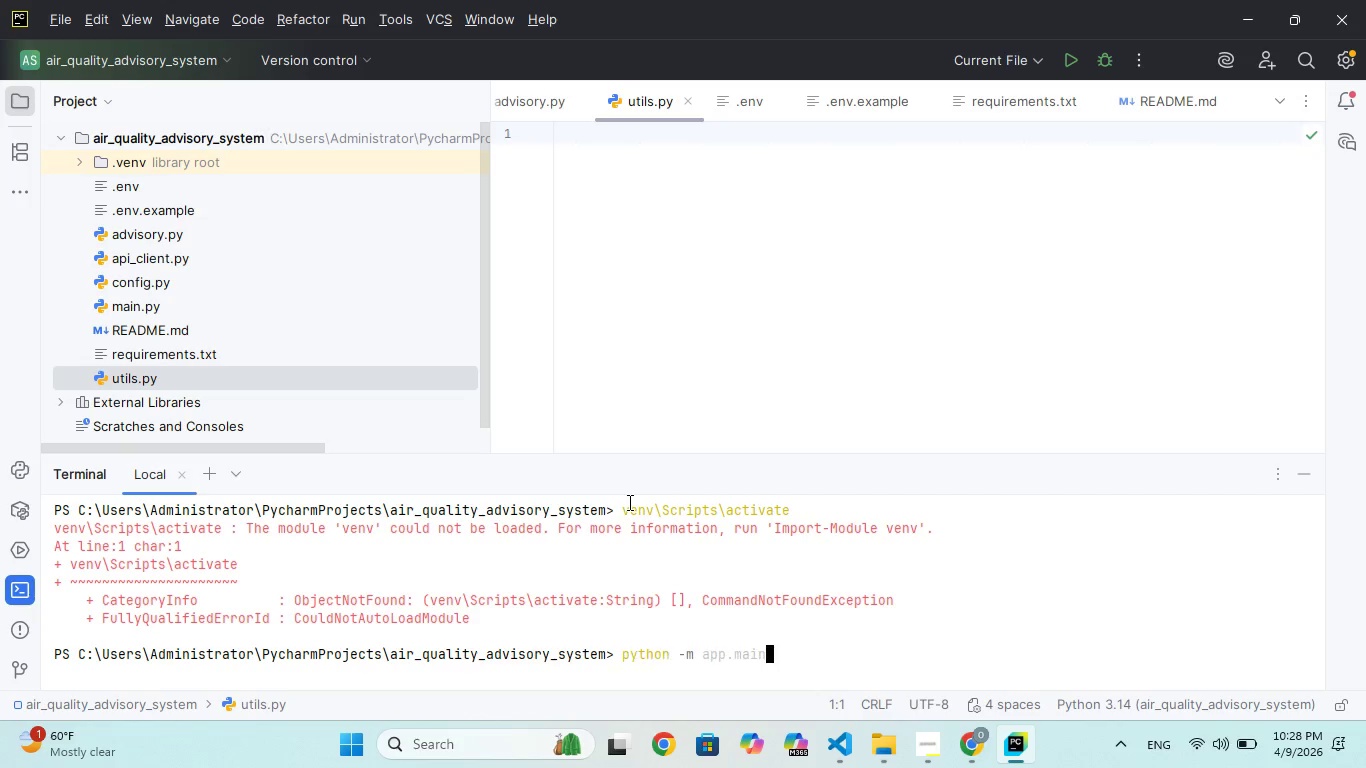 
key(ArrowUp)
 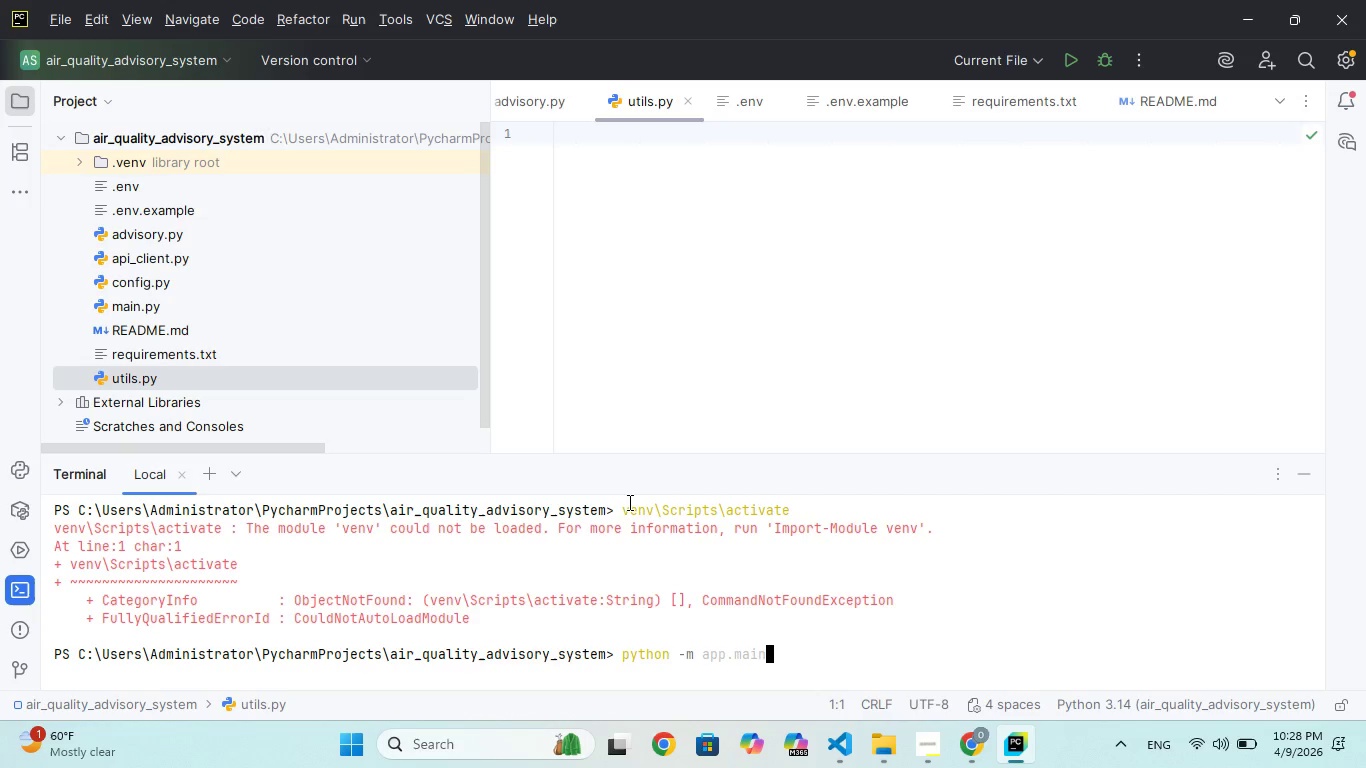 
key(ArrowUp)
 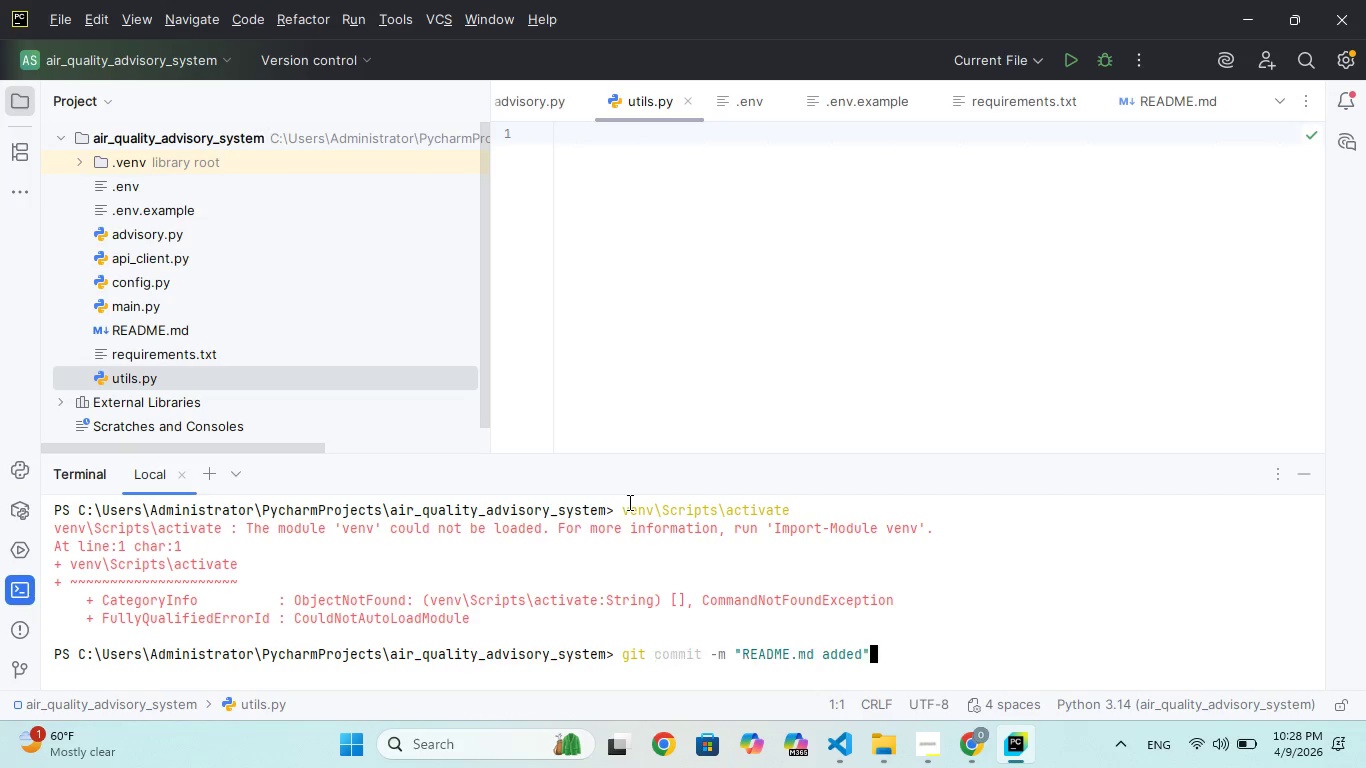 
key(ArrowUp)
 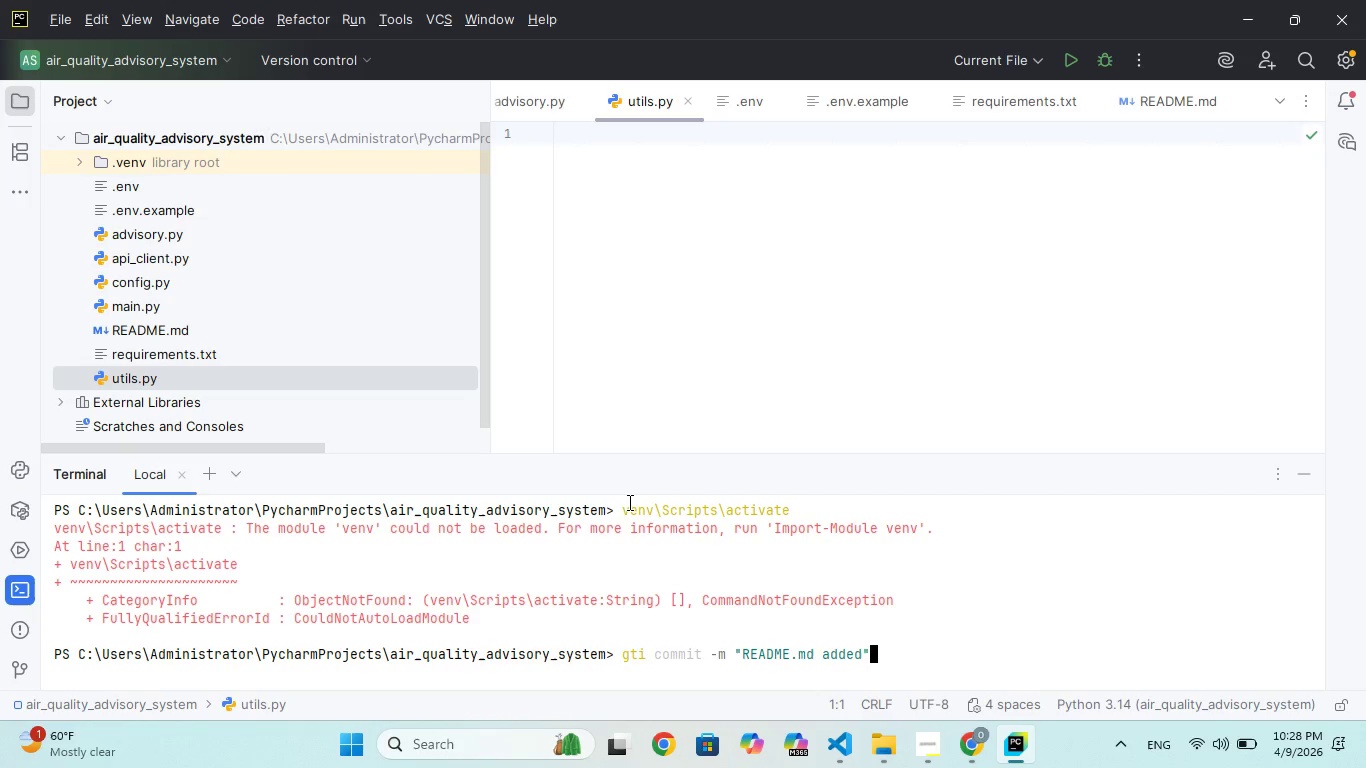 
key(ArrowUp)
 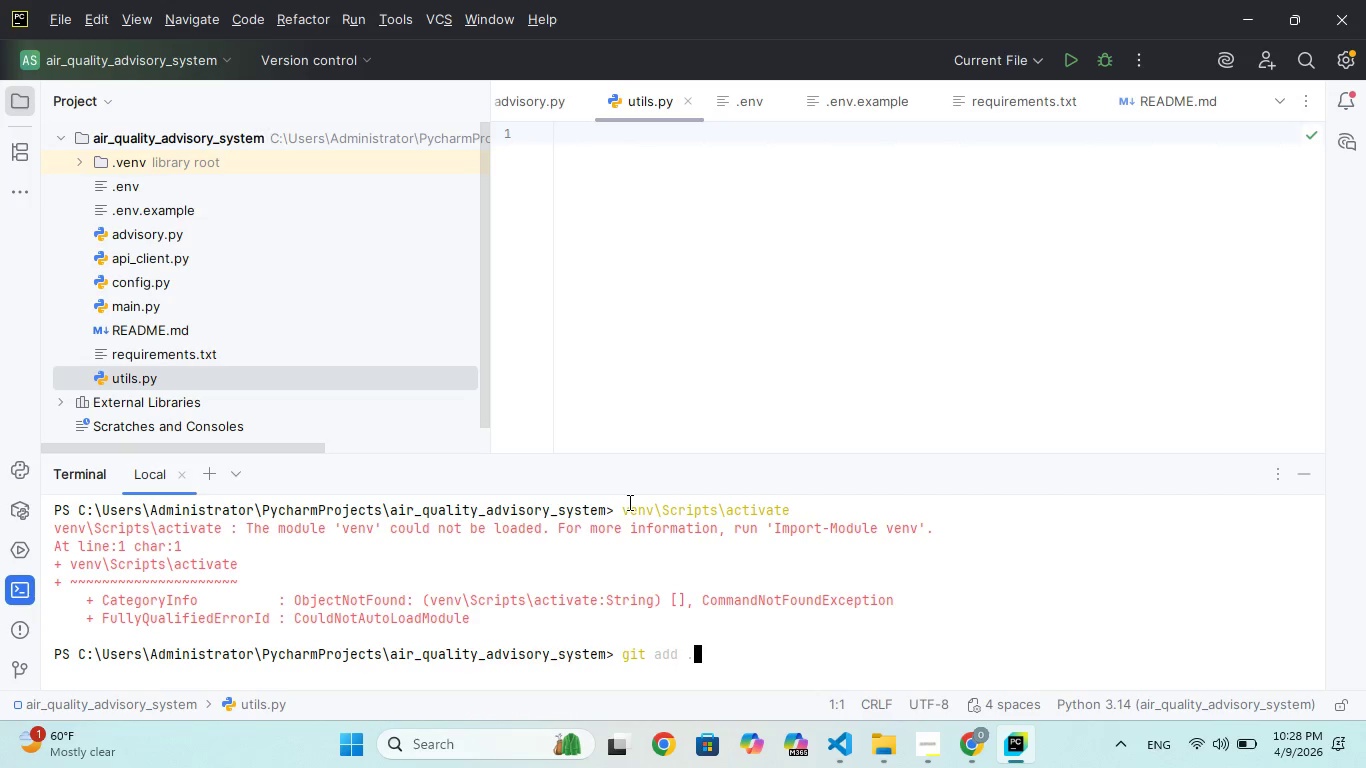 
key(ArrowUp)
 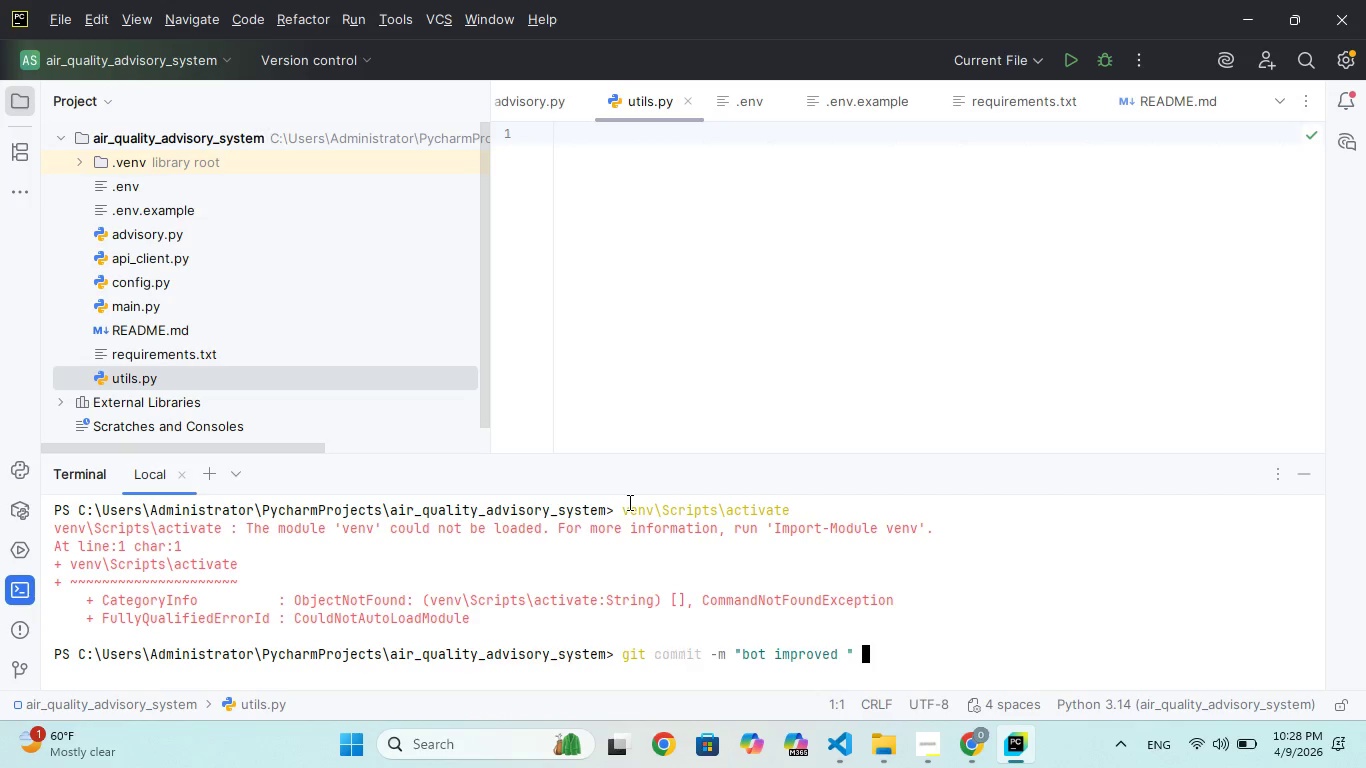 
key(ArrowUp)
 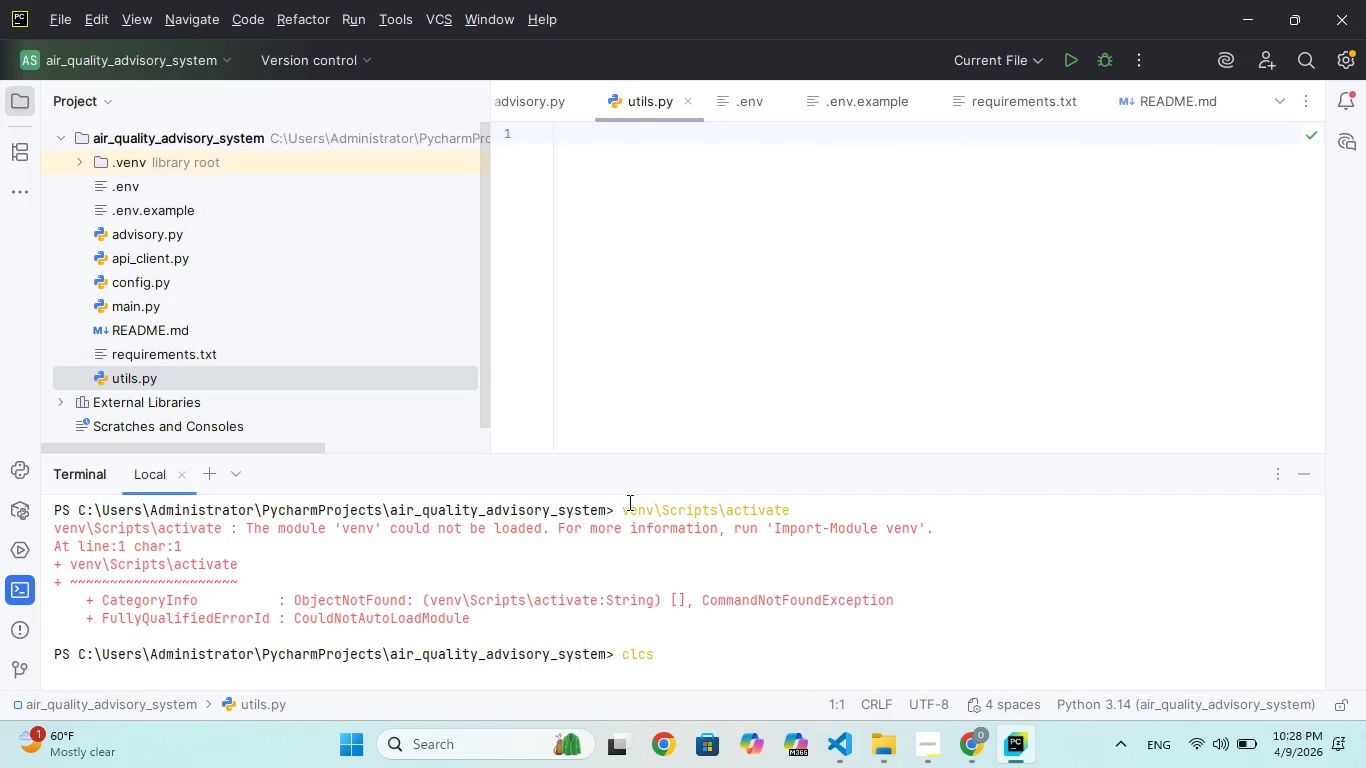 
key(ArrowUp)
 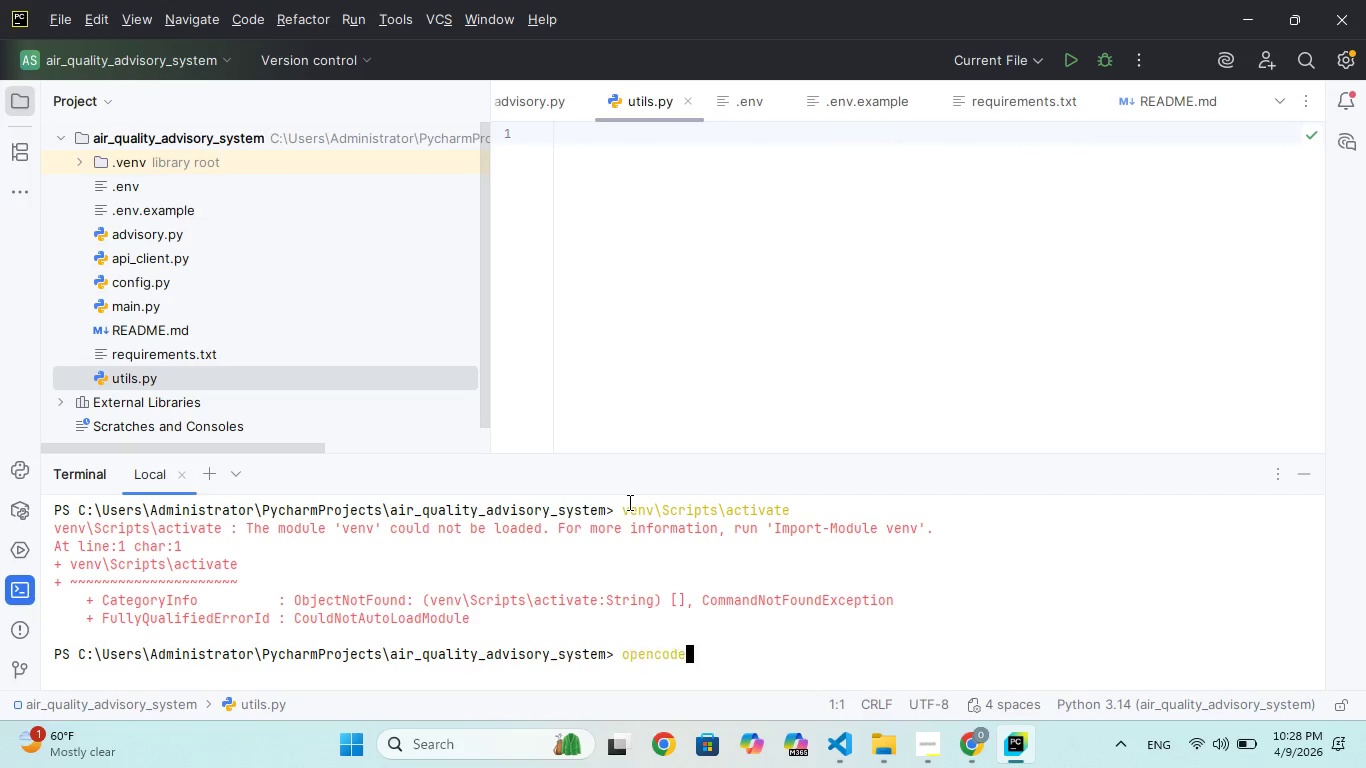 
key(ArrowUp)
 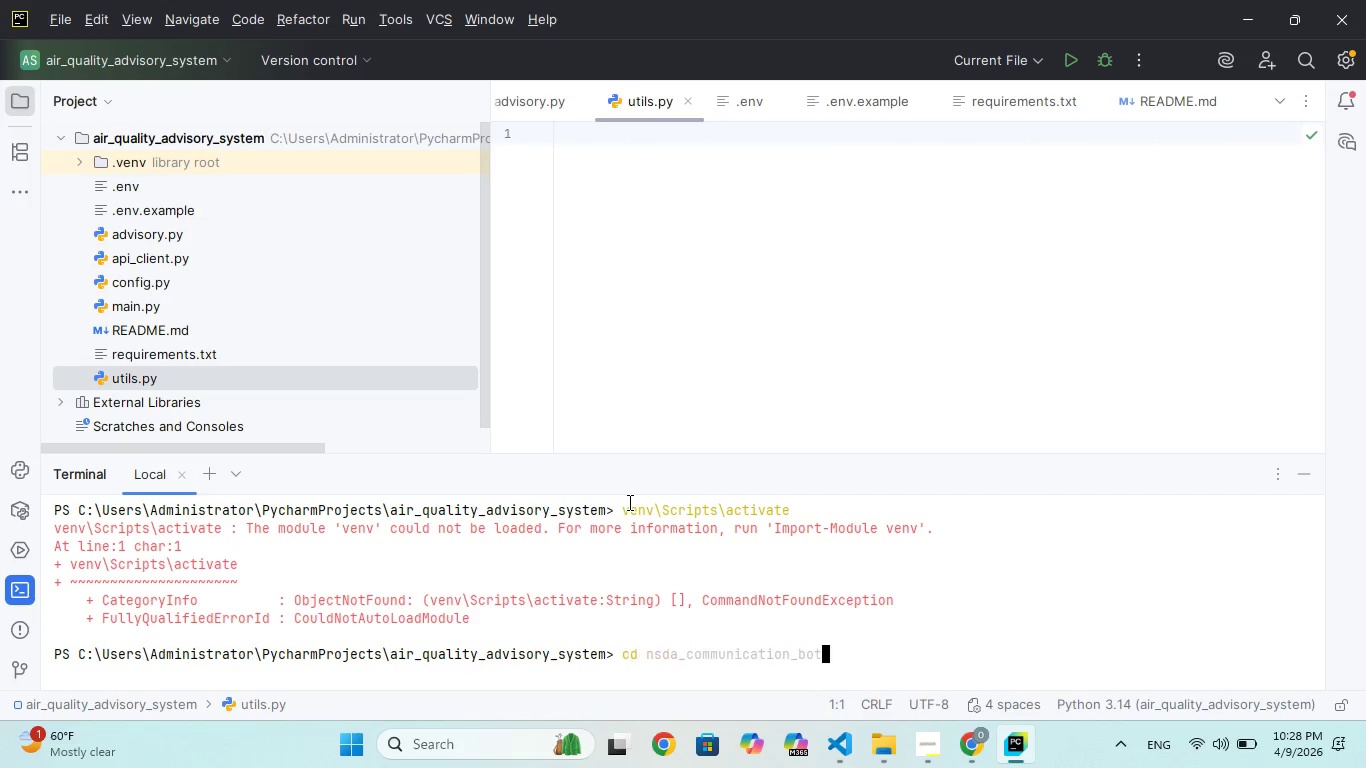 
key(ArrowUp)
 